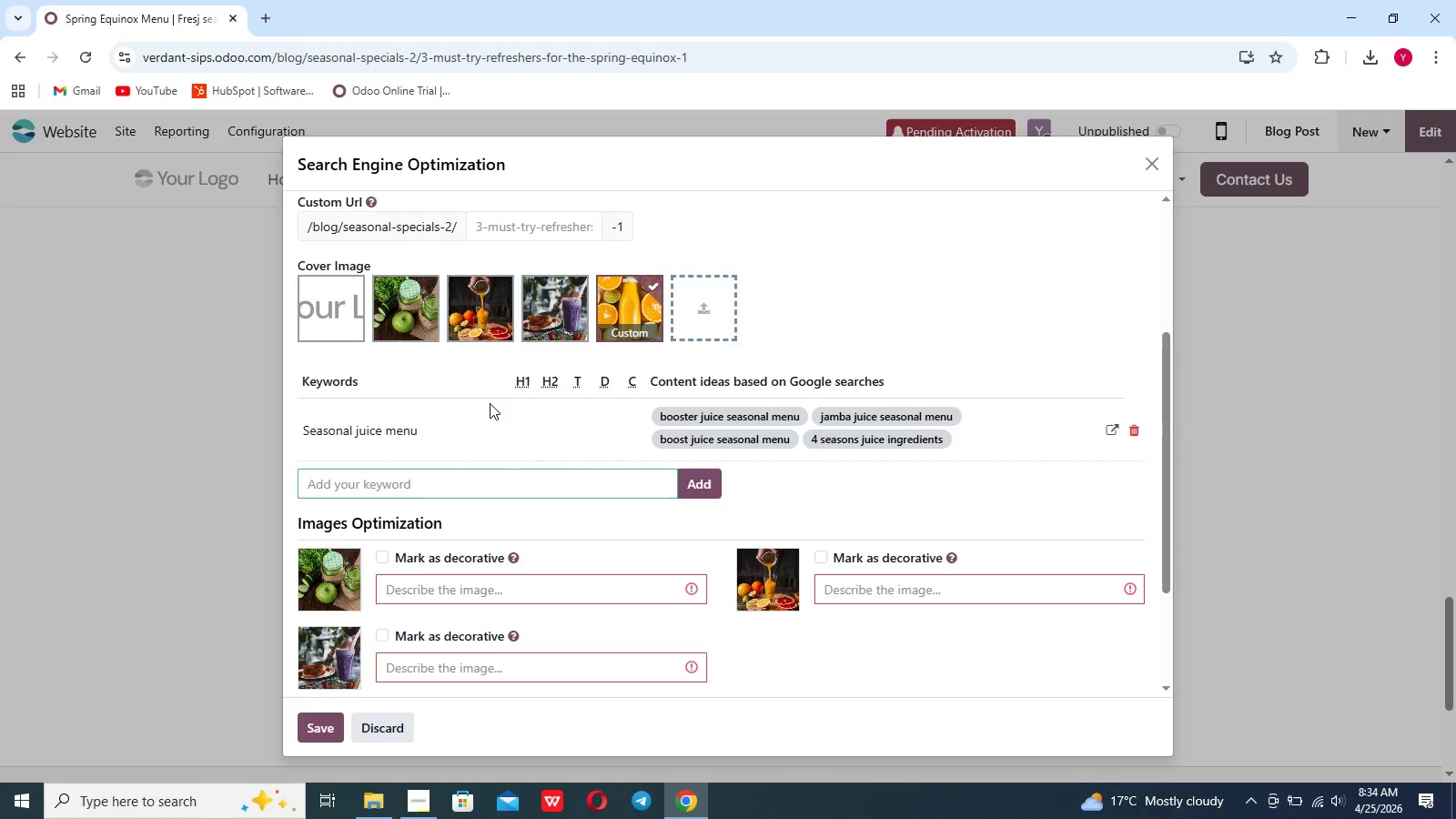 
type(Spring drinks)
 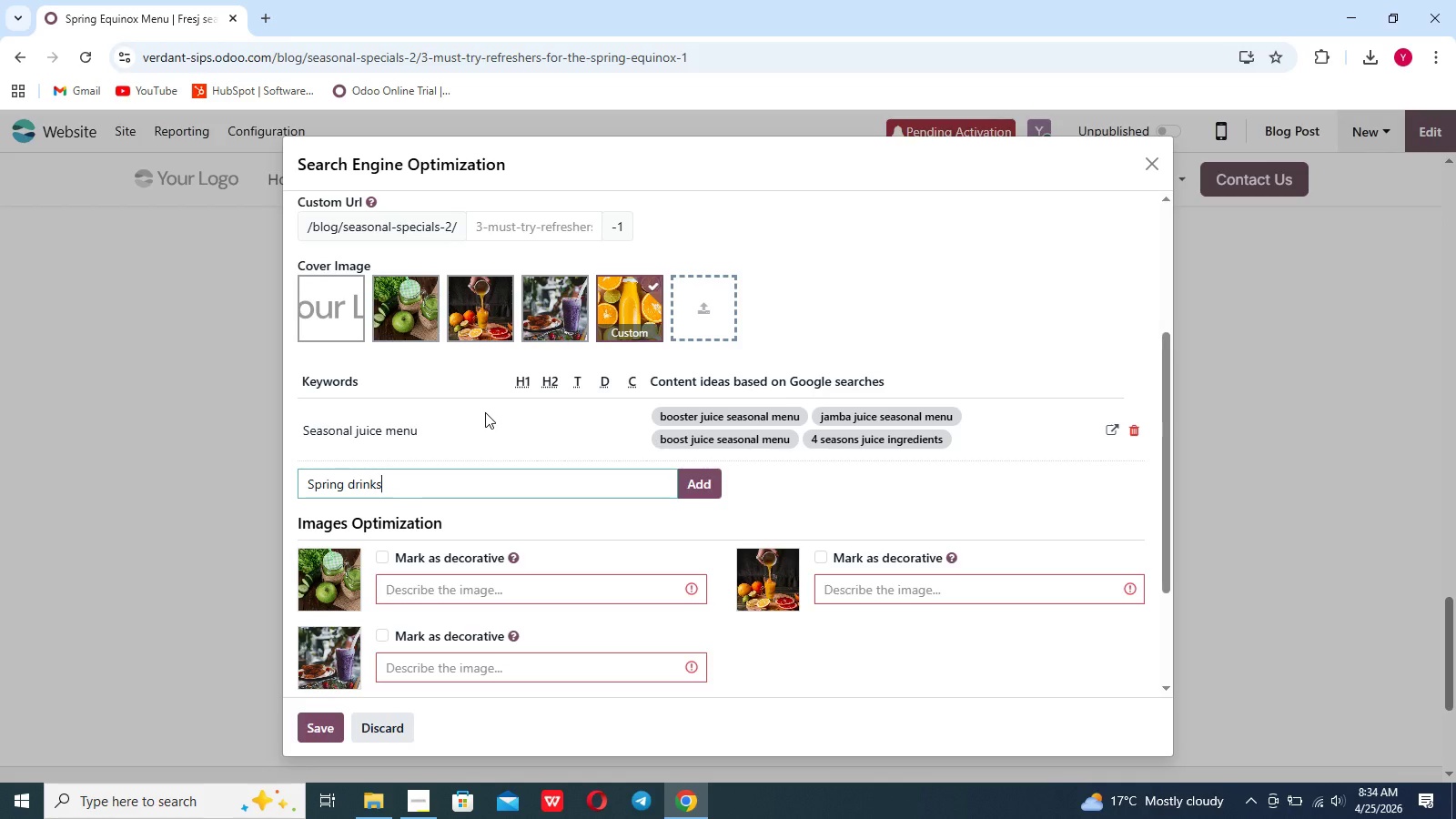 
key(Enter)
 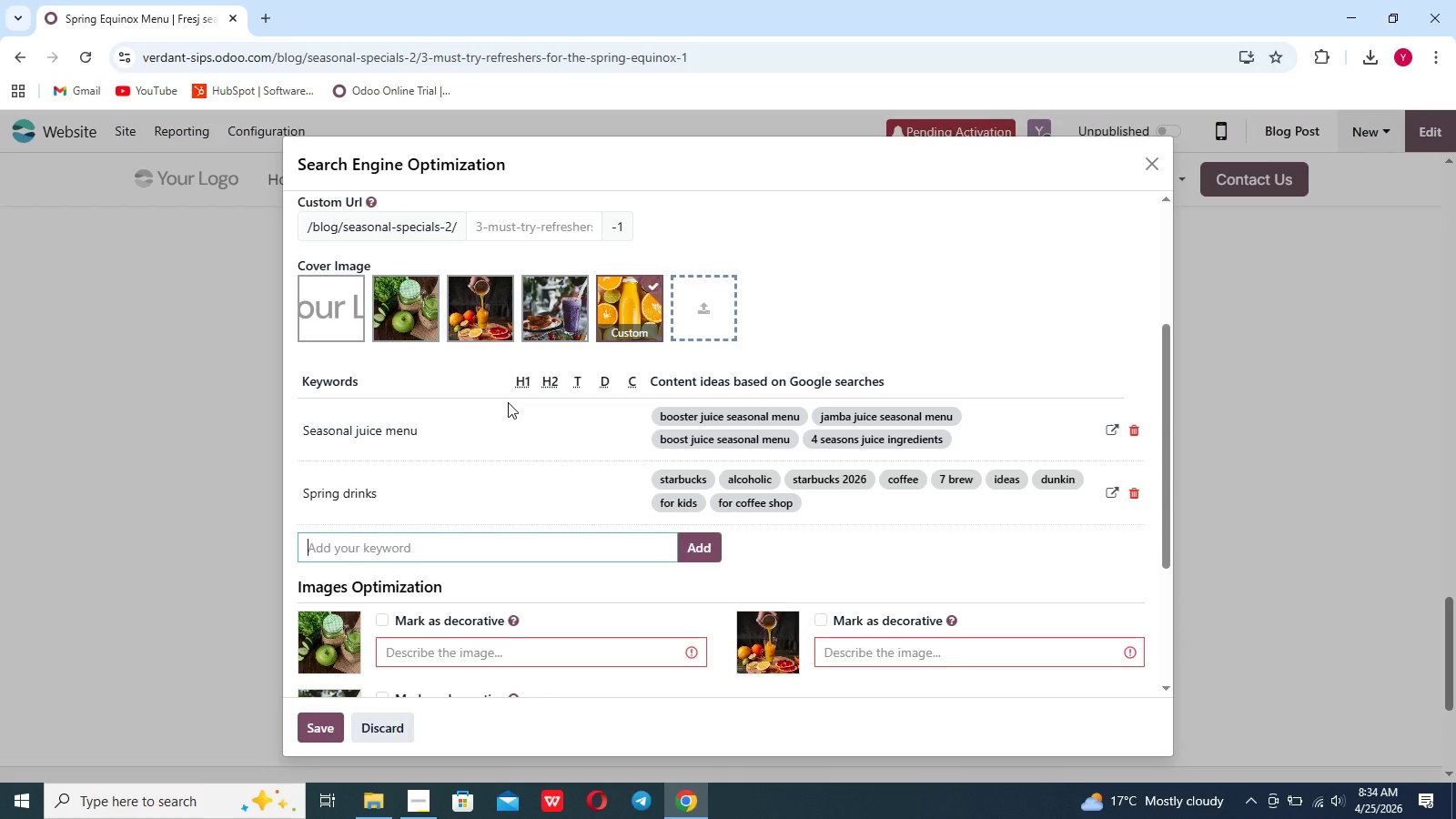 
scroll: coordinate [508, 402], scroll_direction: up, amount: 13.0
 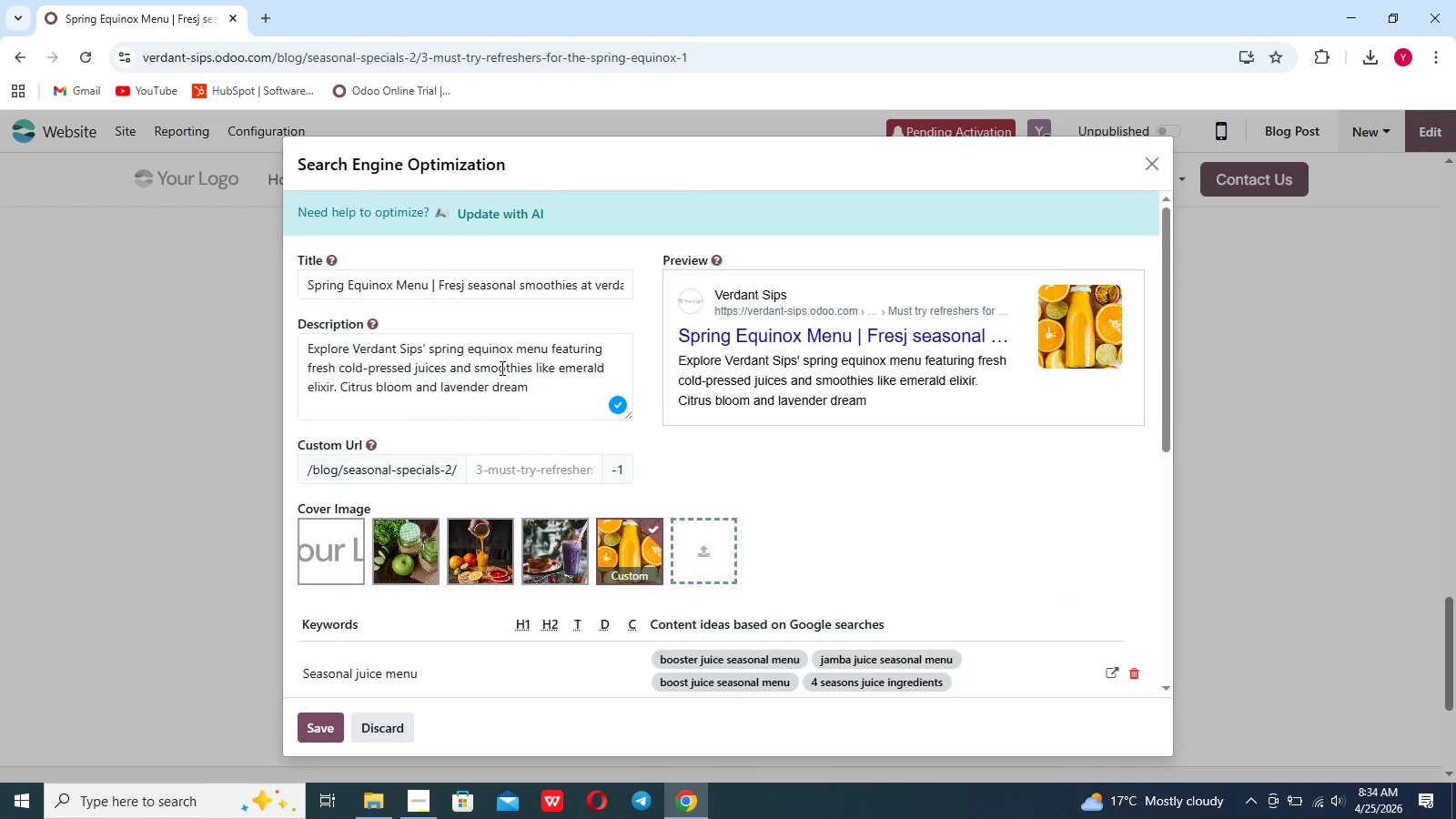 
left_click([467, 288])
 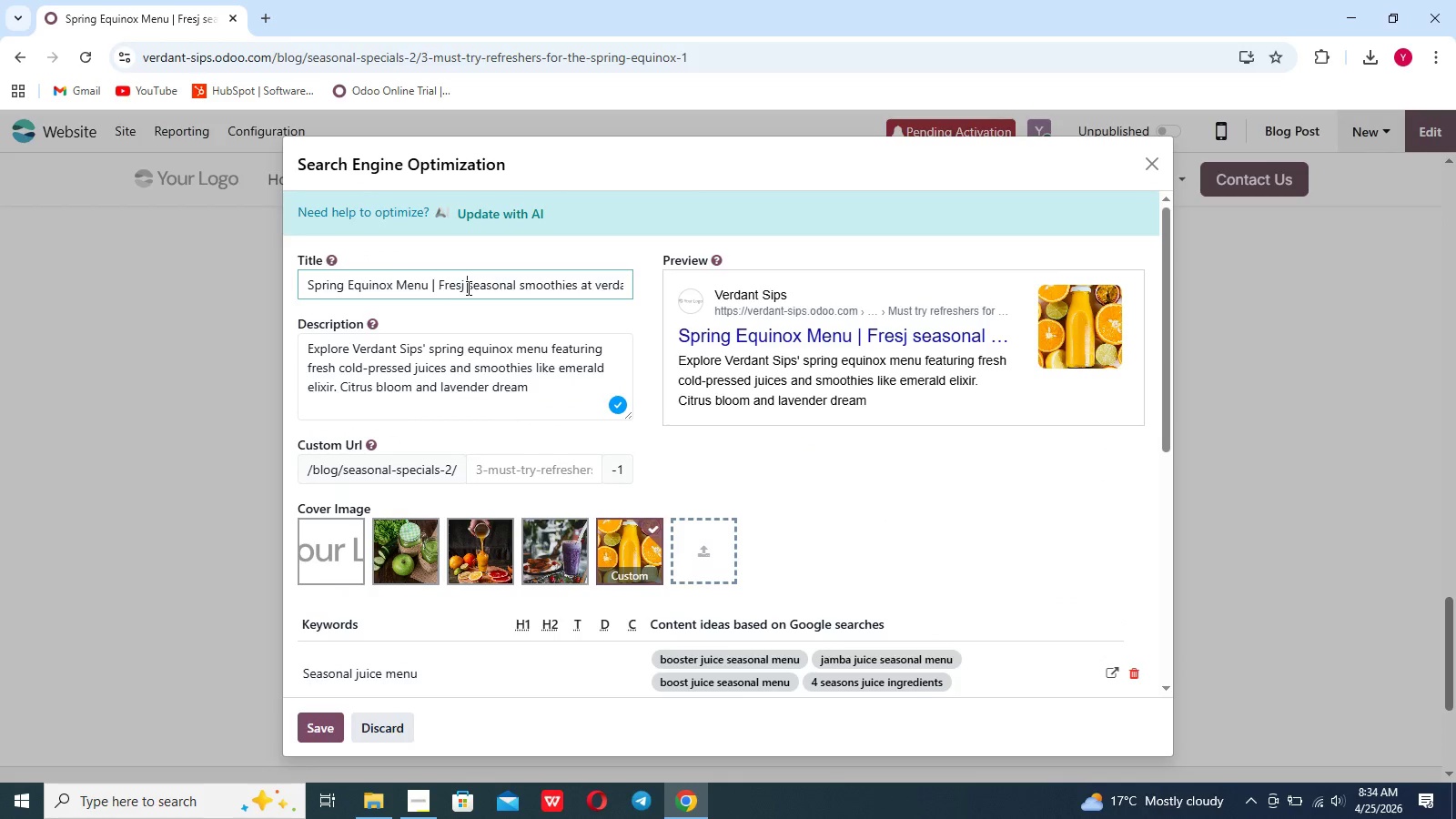 
key(ArrowLeft)
 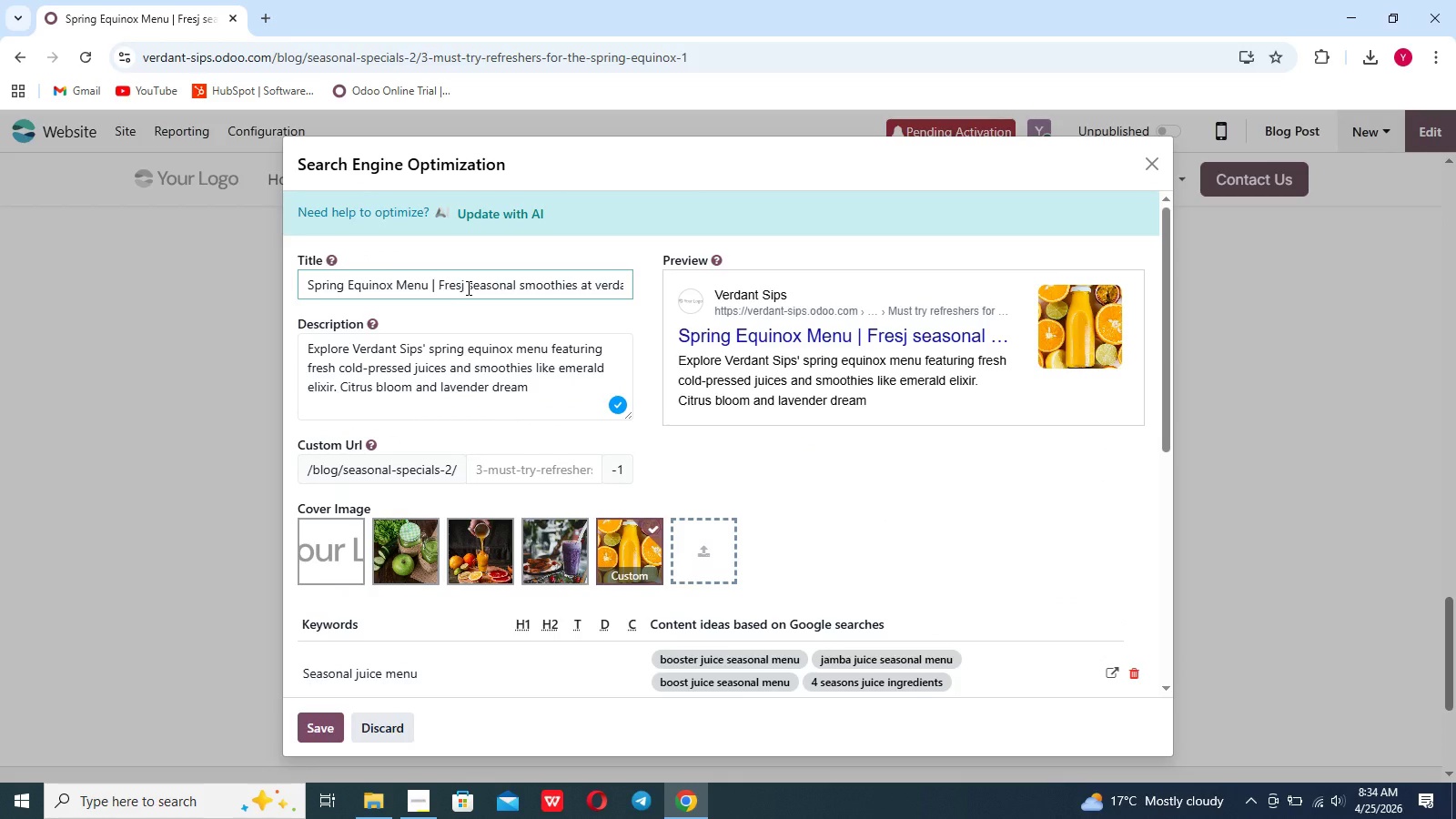 
key(Backspace)
 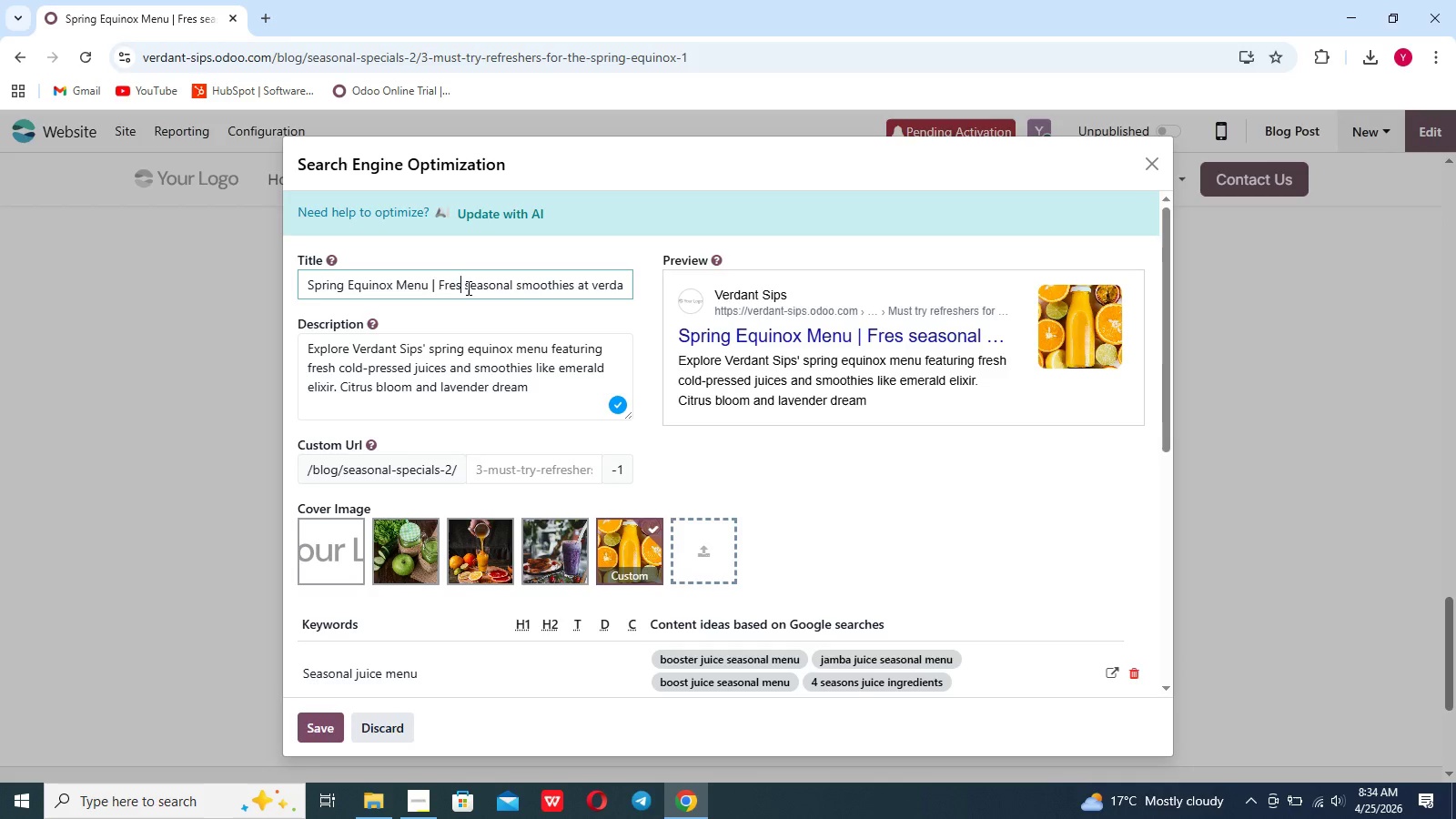 
key(H)
 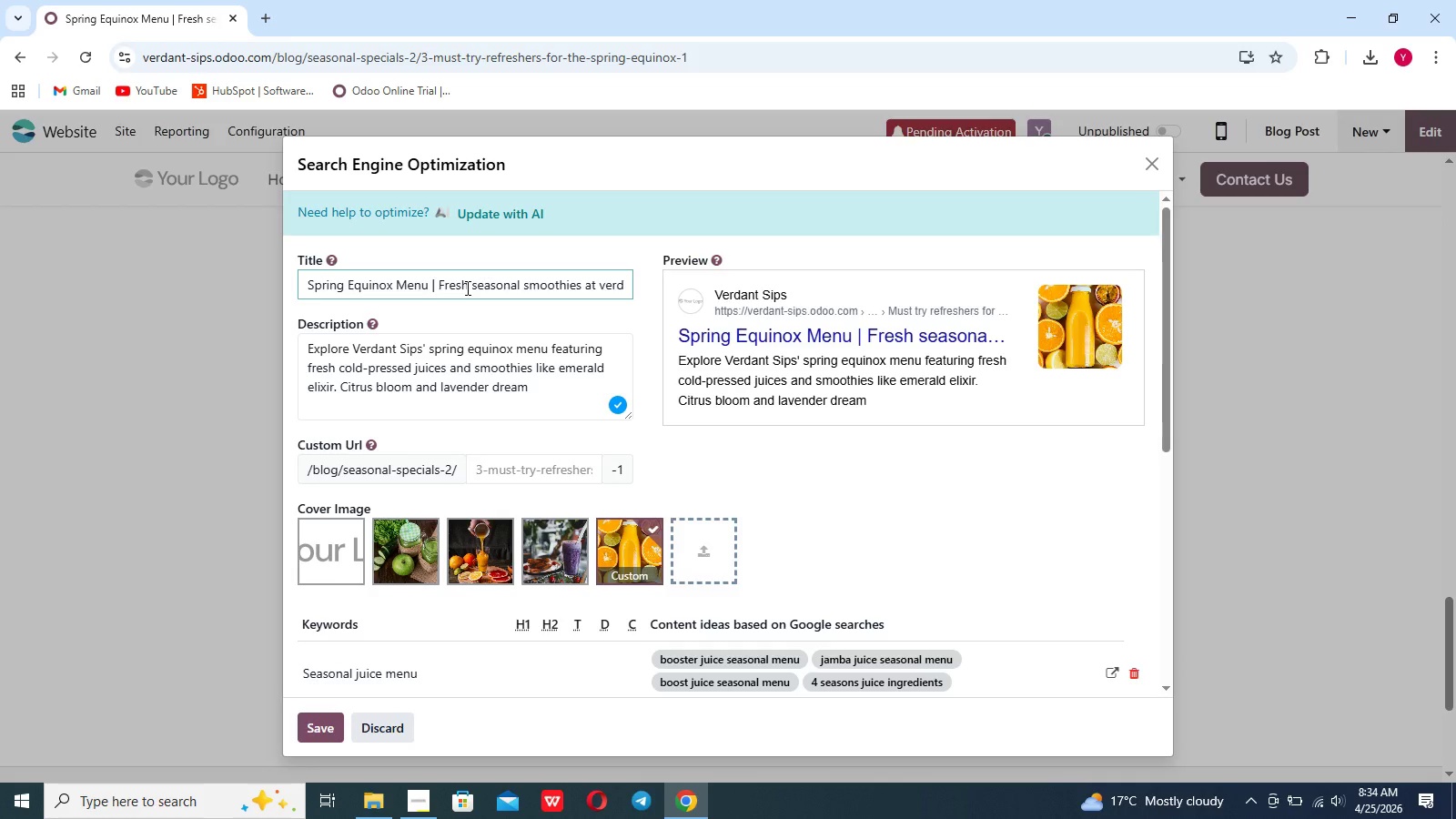 
hold_key(key=ArrowDown, duration=0.66)
 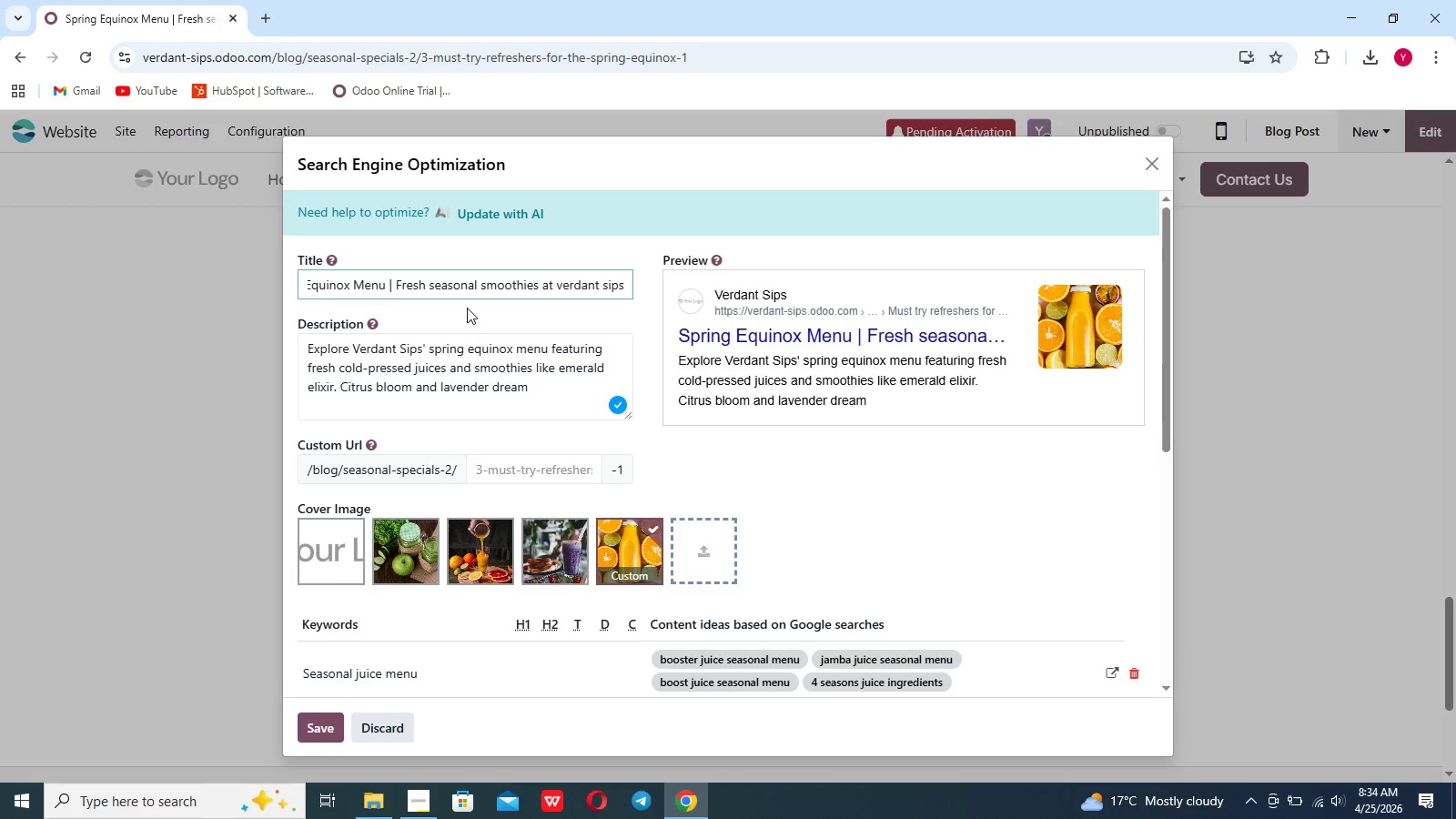 
scroll: coordinate [467, 314], scroll_direction: down, amount: 15.0
 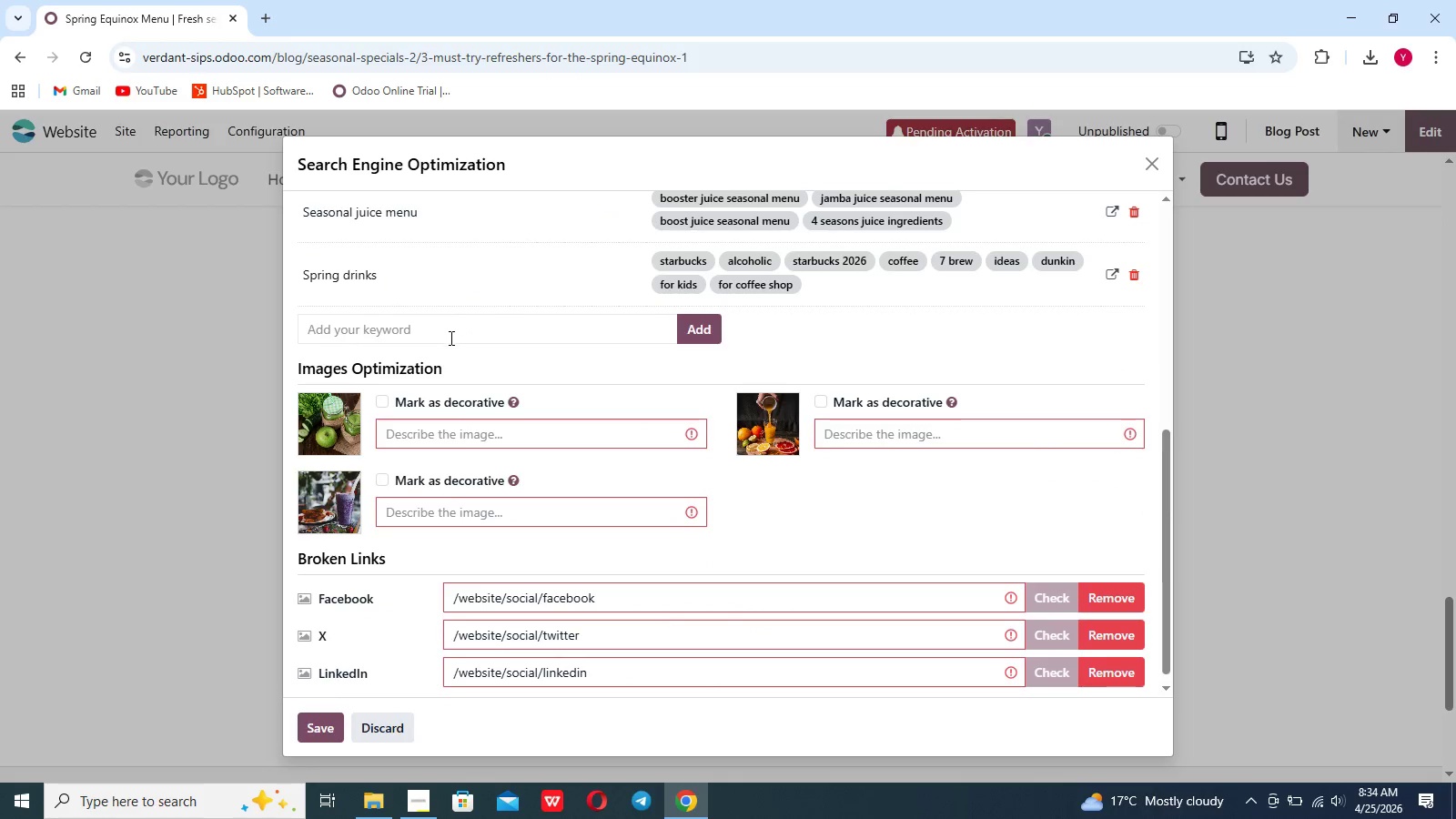 
left_click([450, 329])
 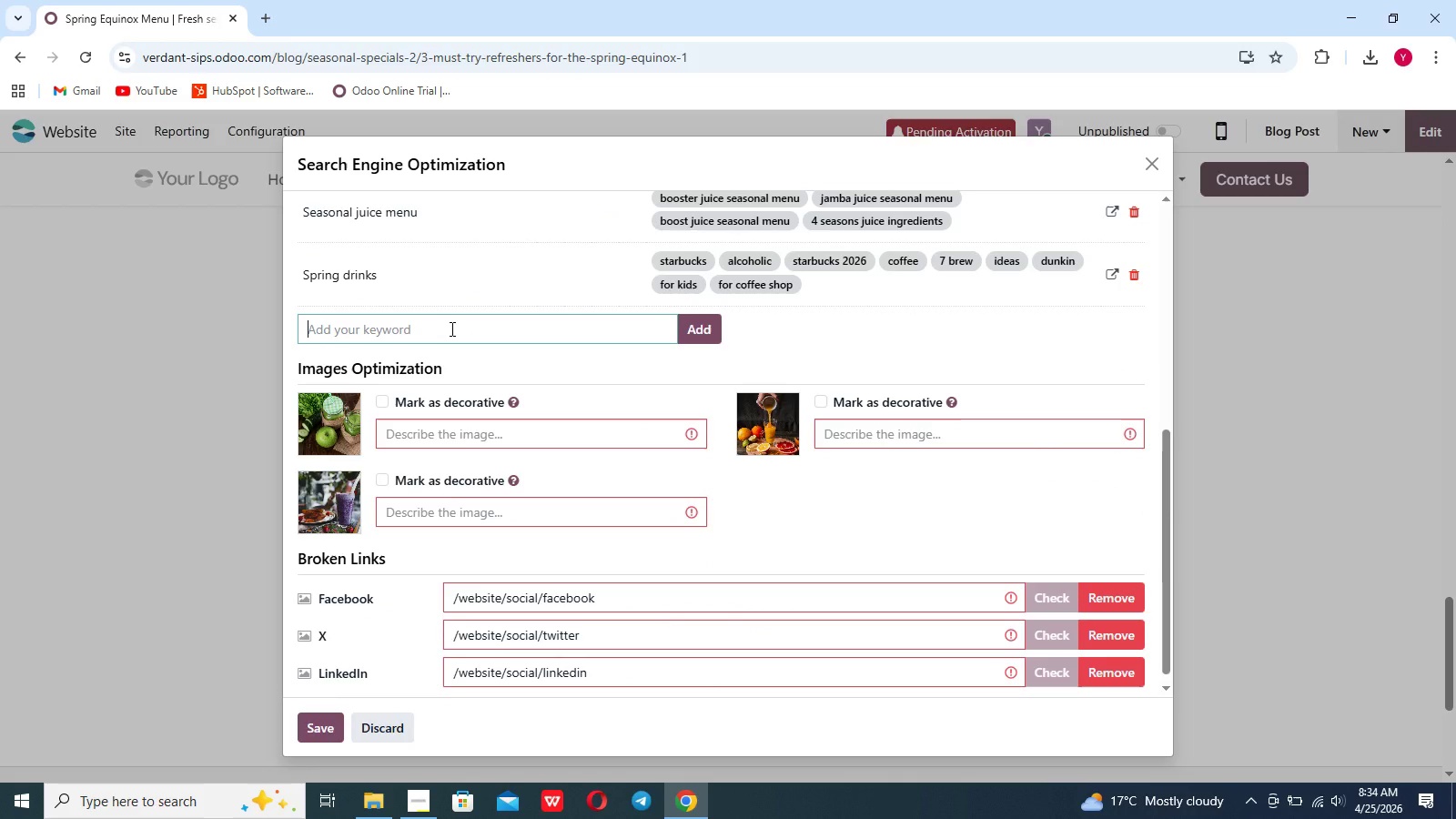 
left_click([450, 329])
 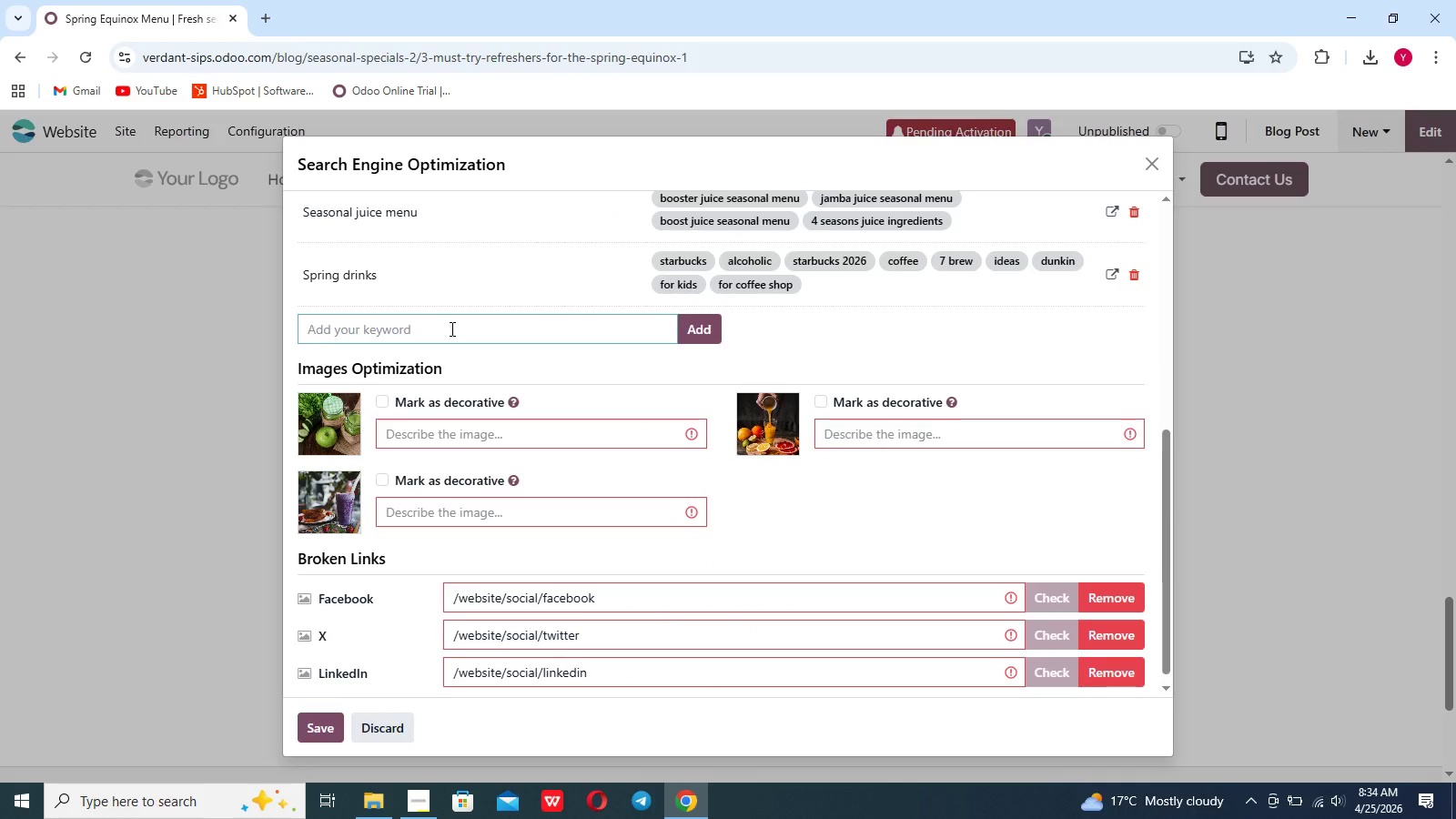 
type(fresh seasonal smoothies)
 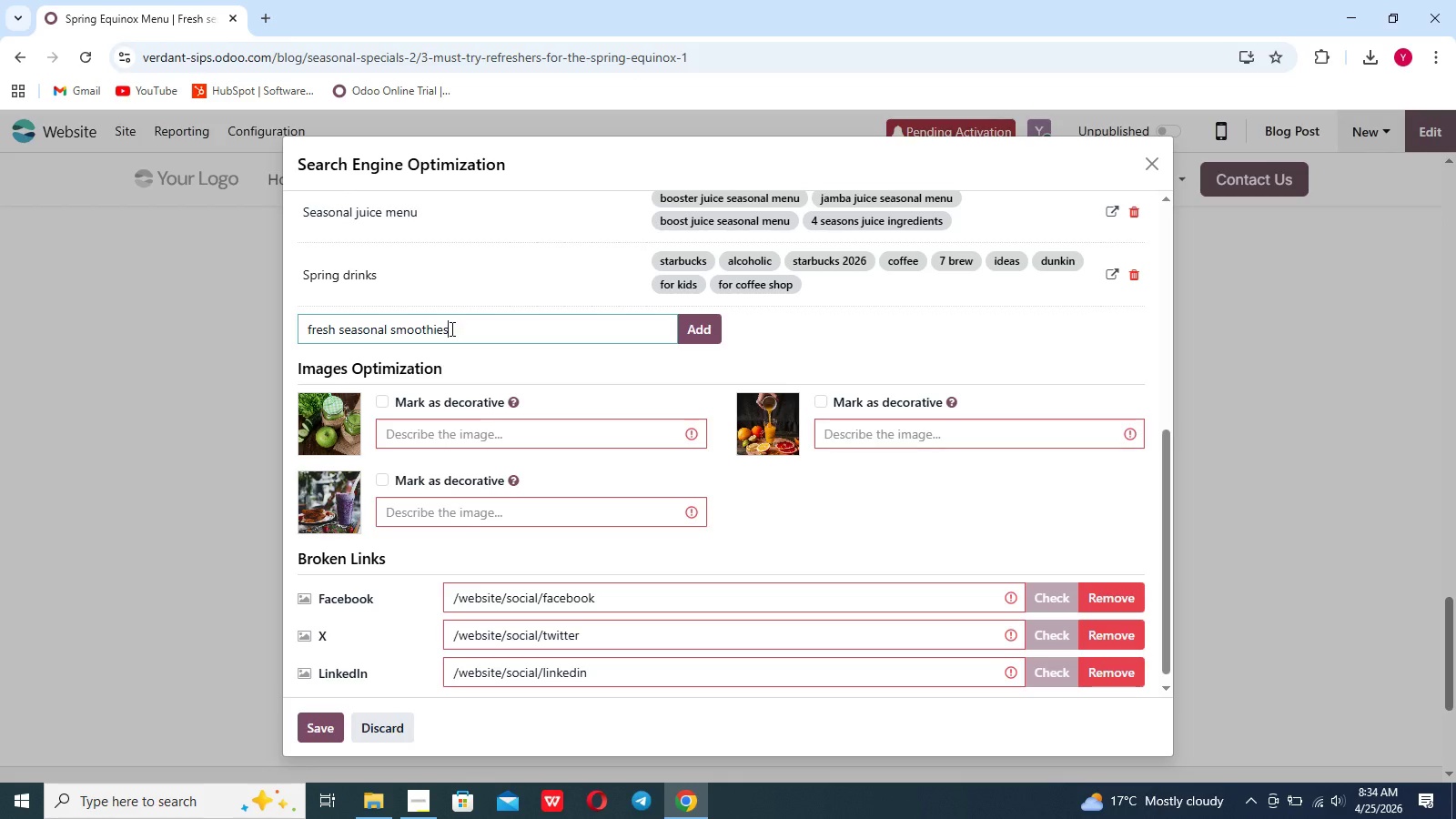 
key(Enter)
 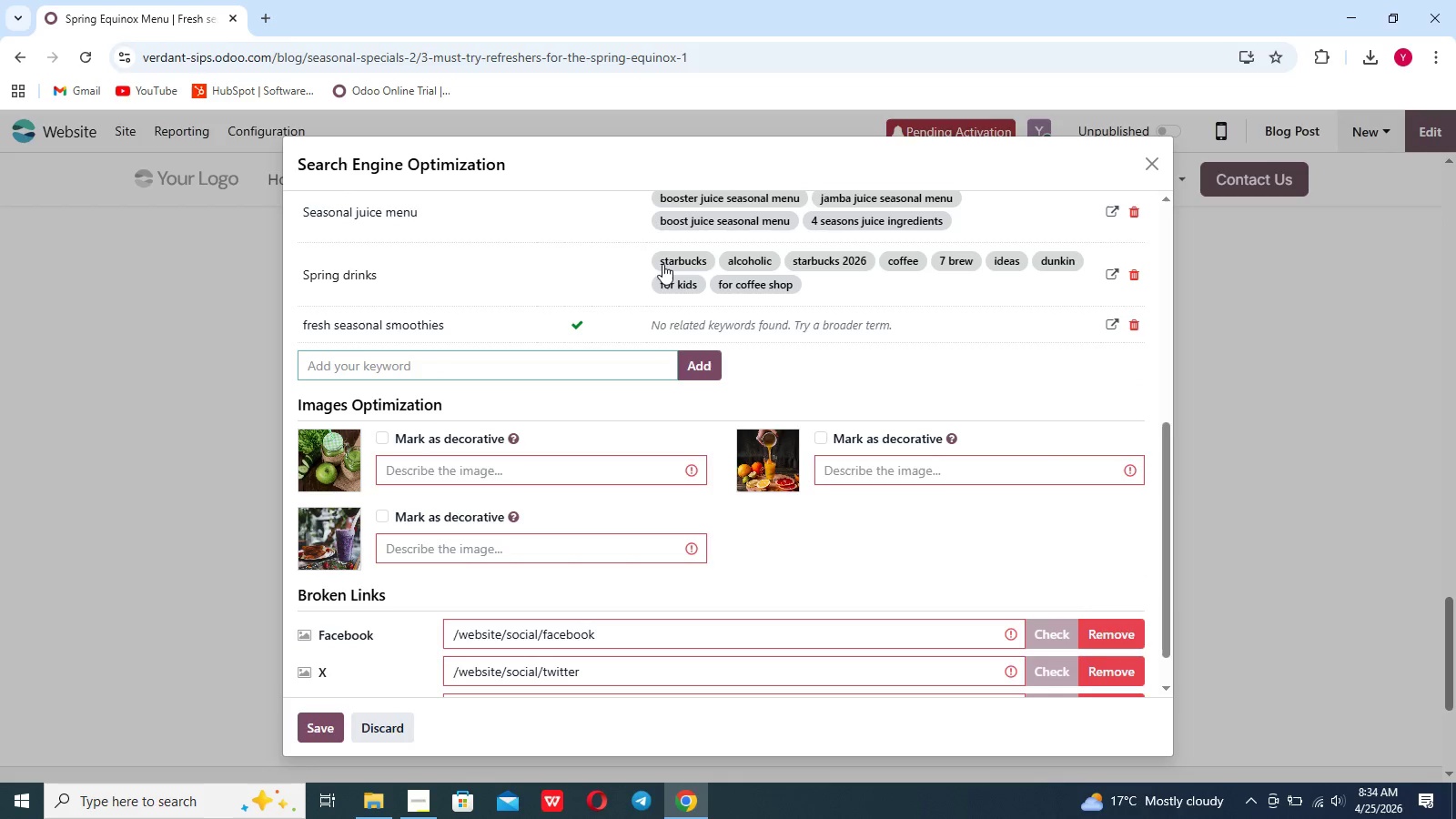 
wait(8.58)
 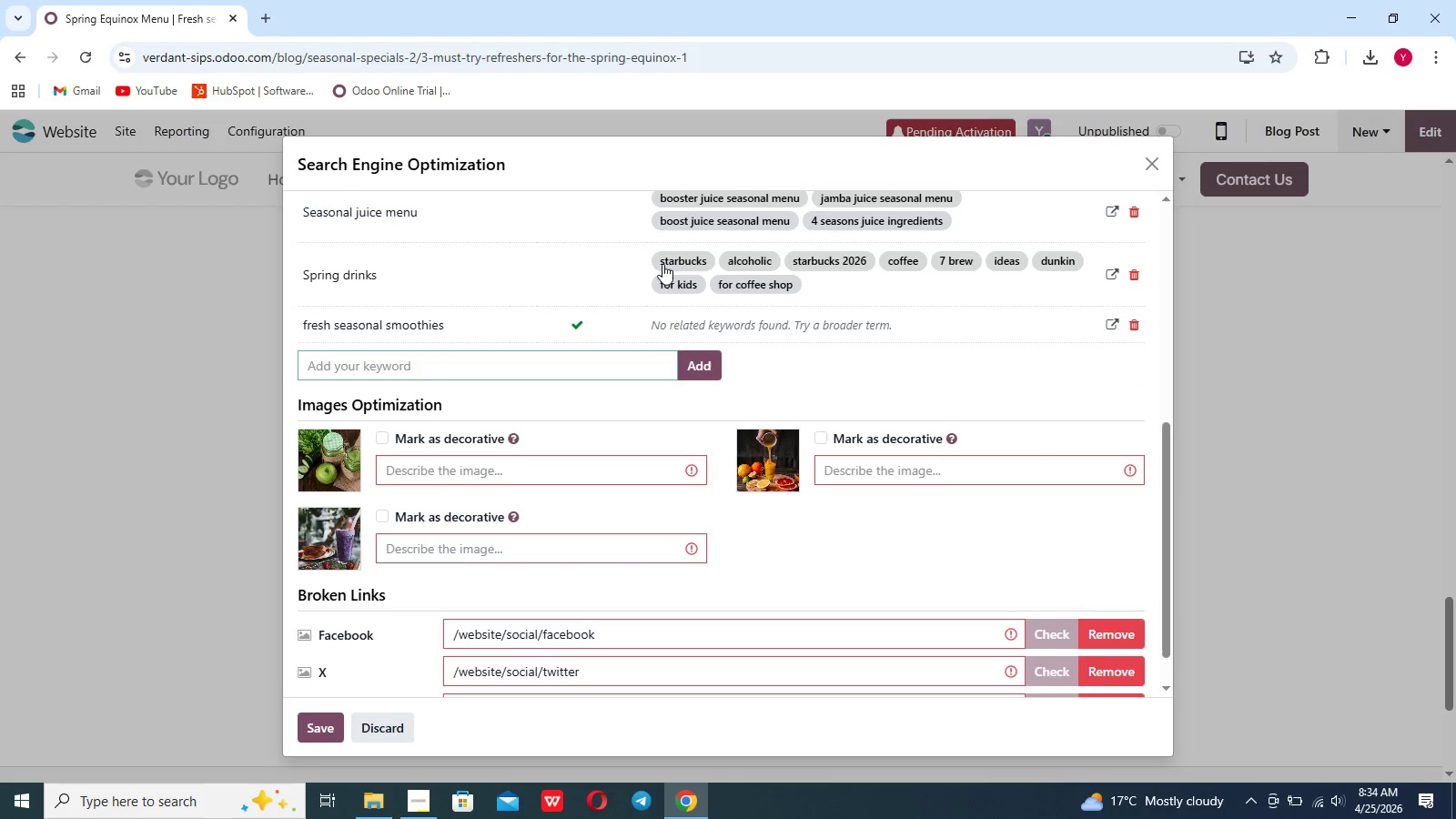 
scroll: coordinate [558, 310], scroll_direction: none, amount: 0.0
 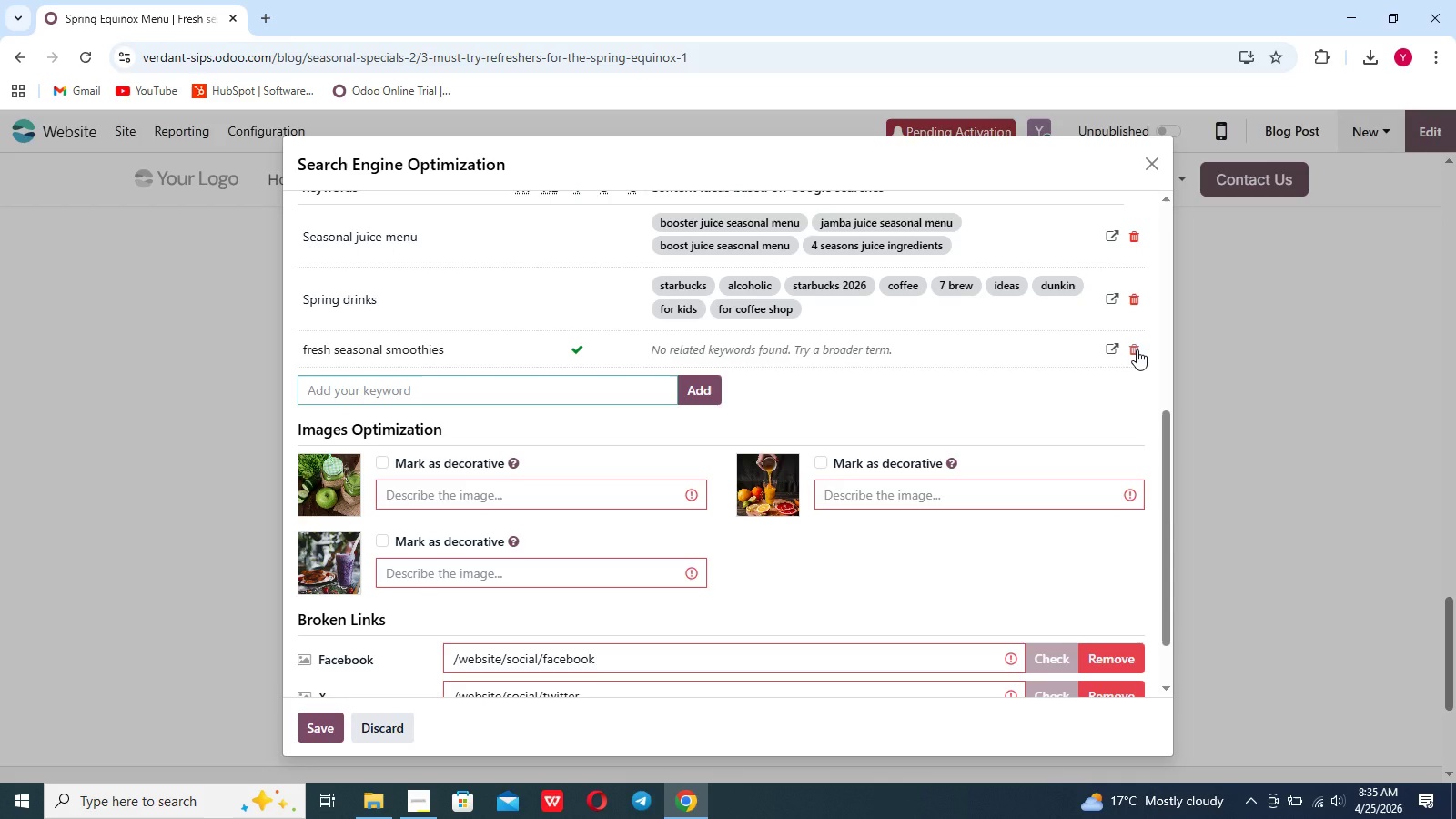 
left_click([1137, 349])
 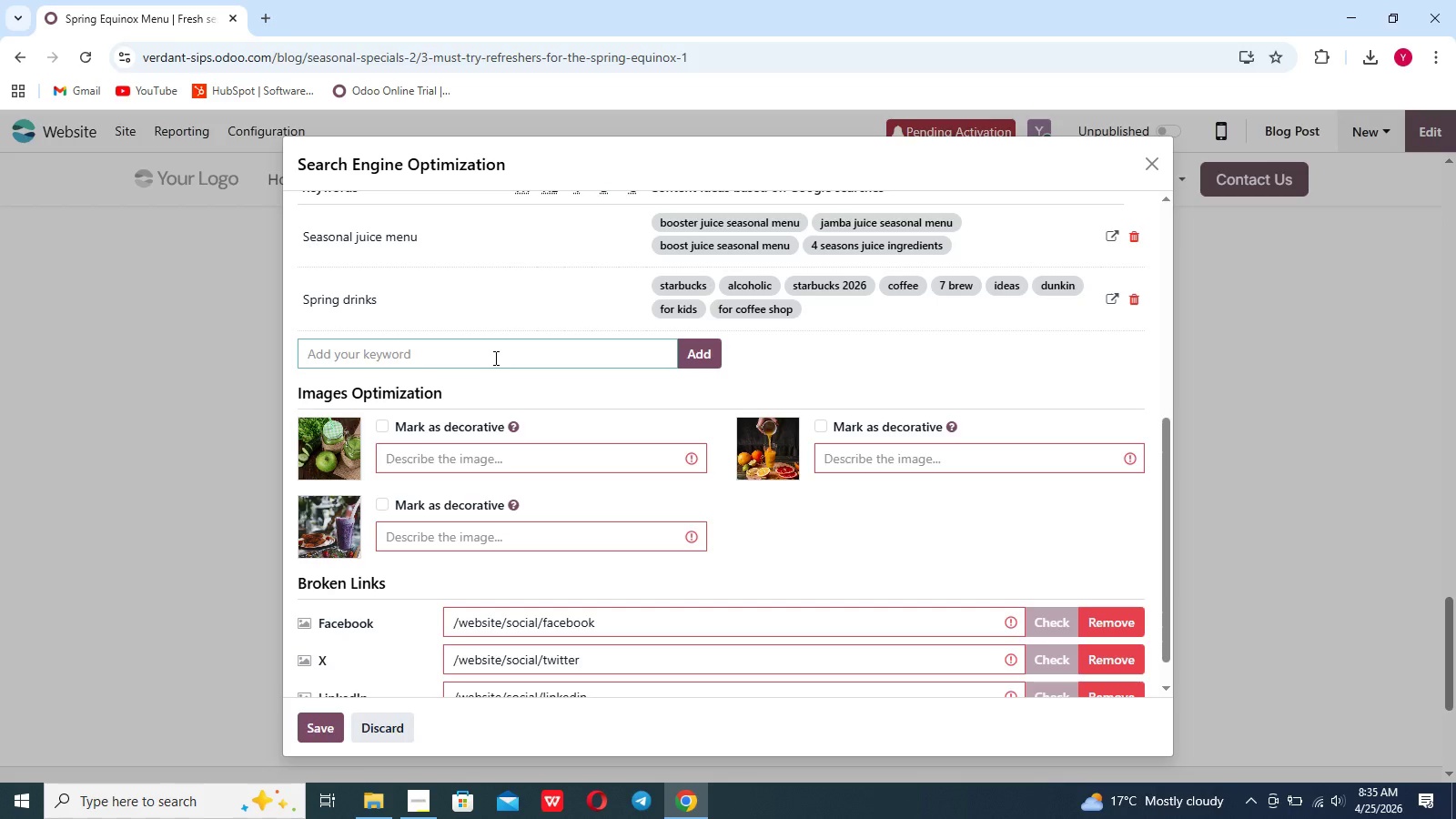 
type(seasonal smoothei)
key(Backspace)
key(Backspace)
key(Backspace)
type(hies)
 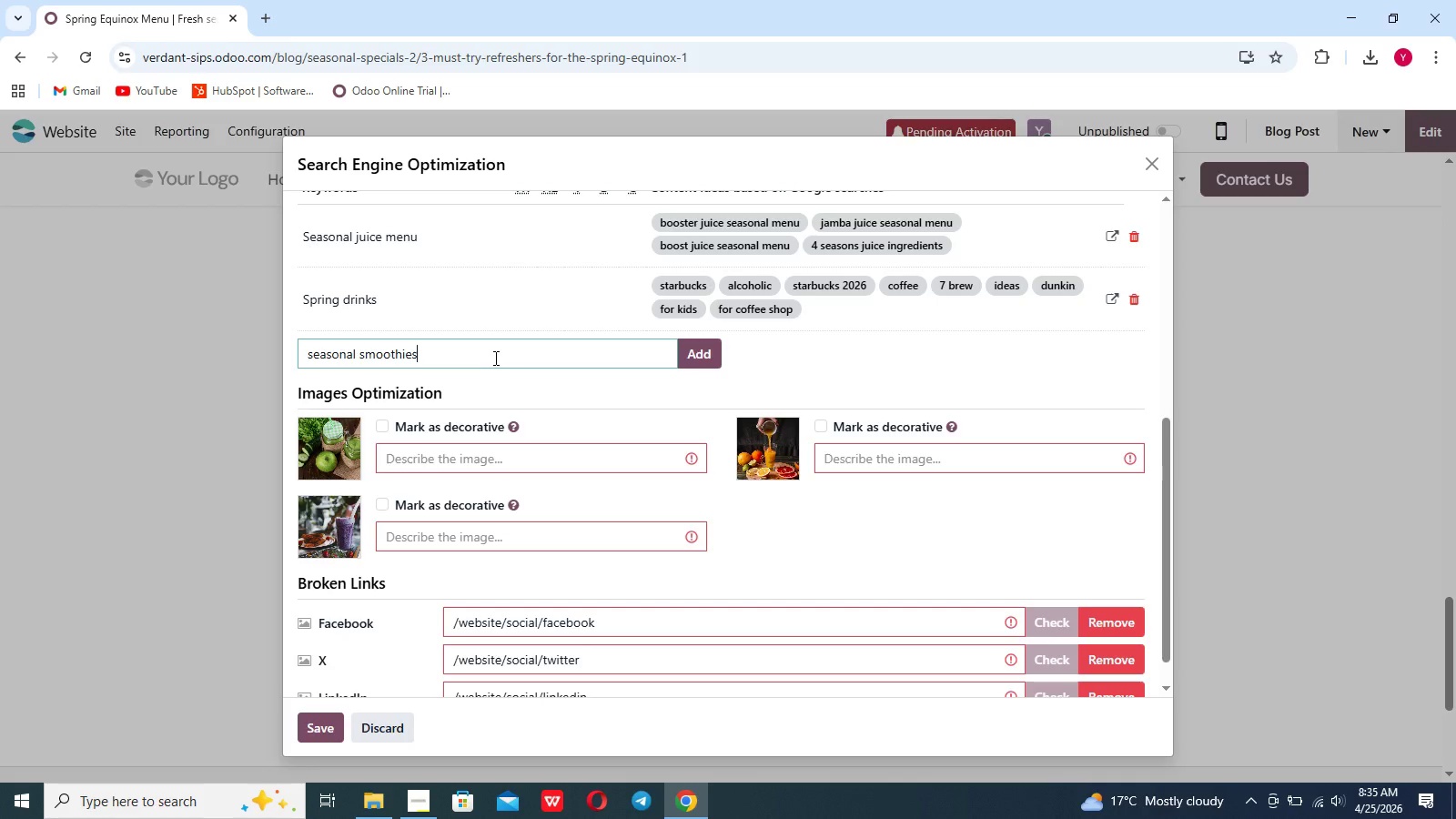 
key(Enter)
 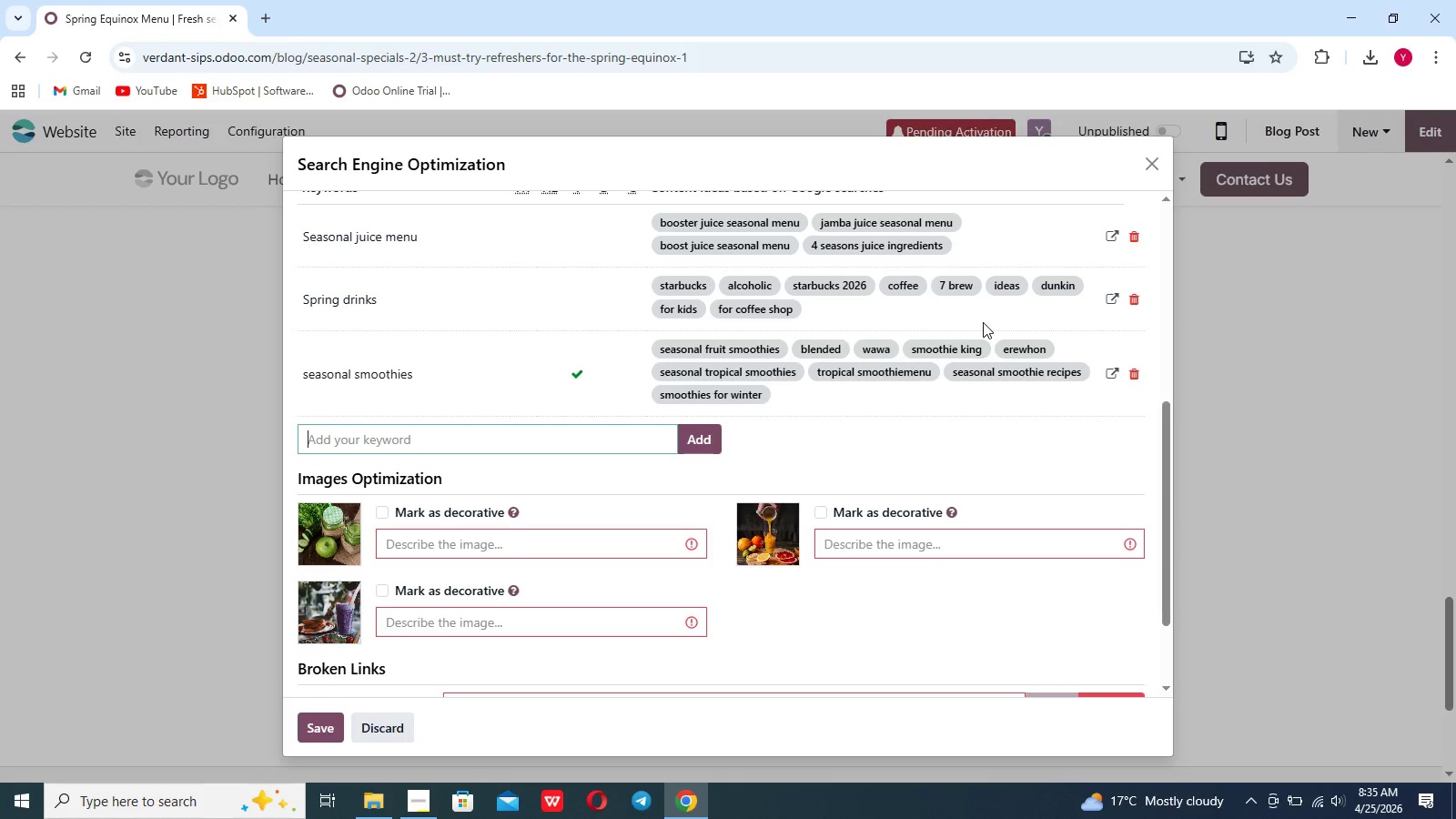 
left_click([1130, 308])
 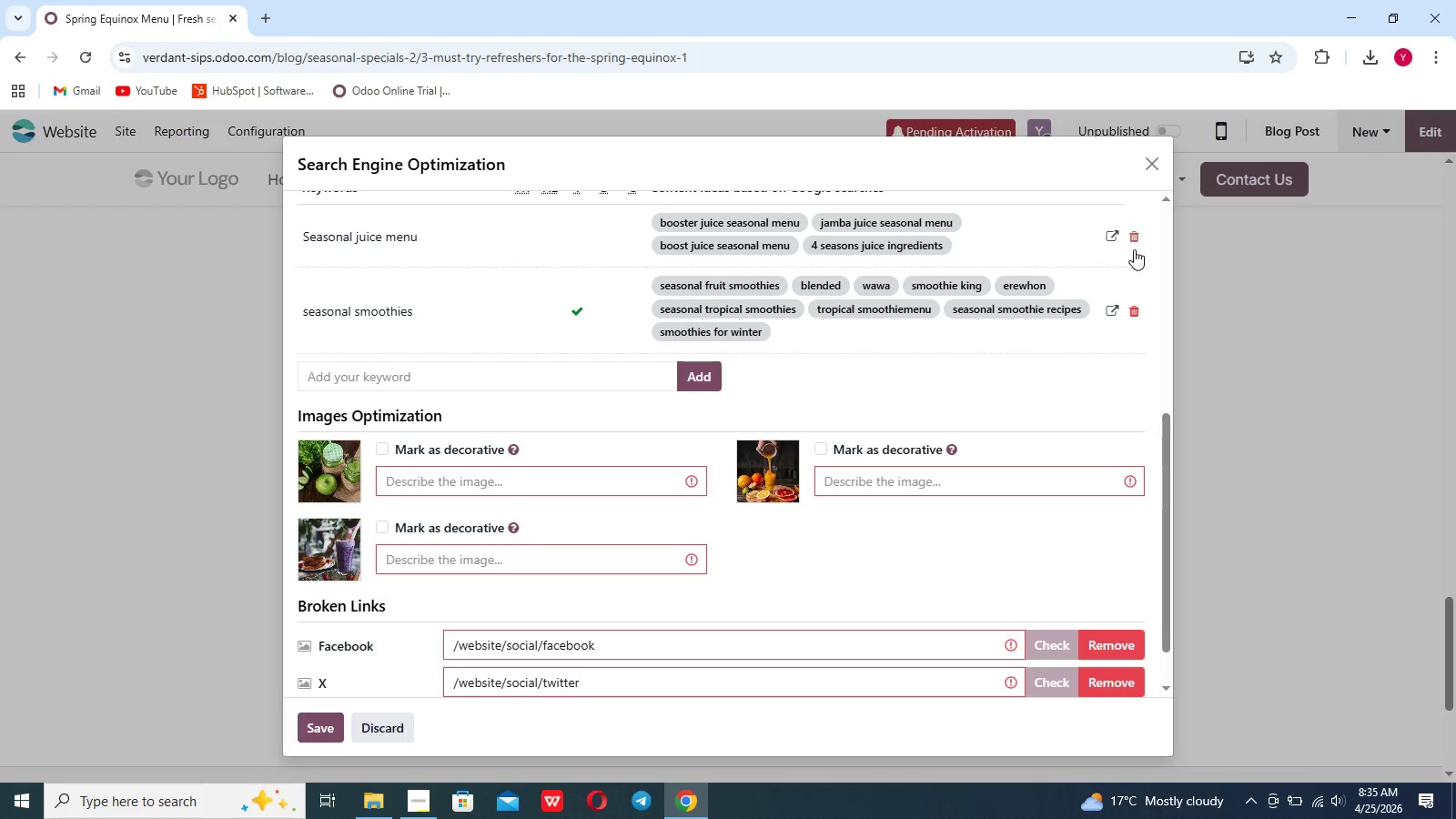 
left_click([1133, 244])
 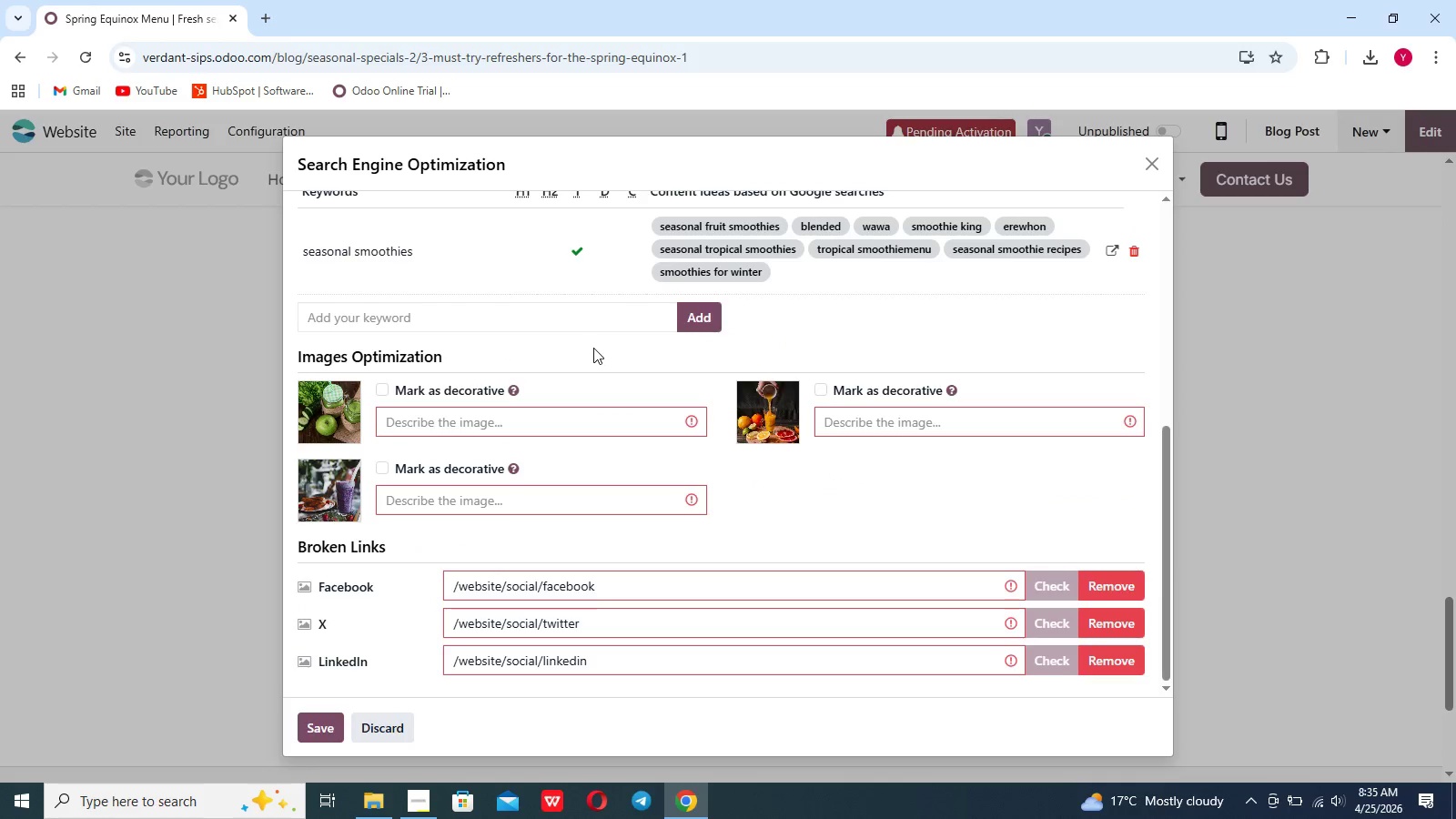 
wait(5.03)
 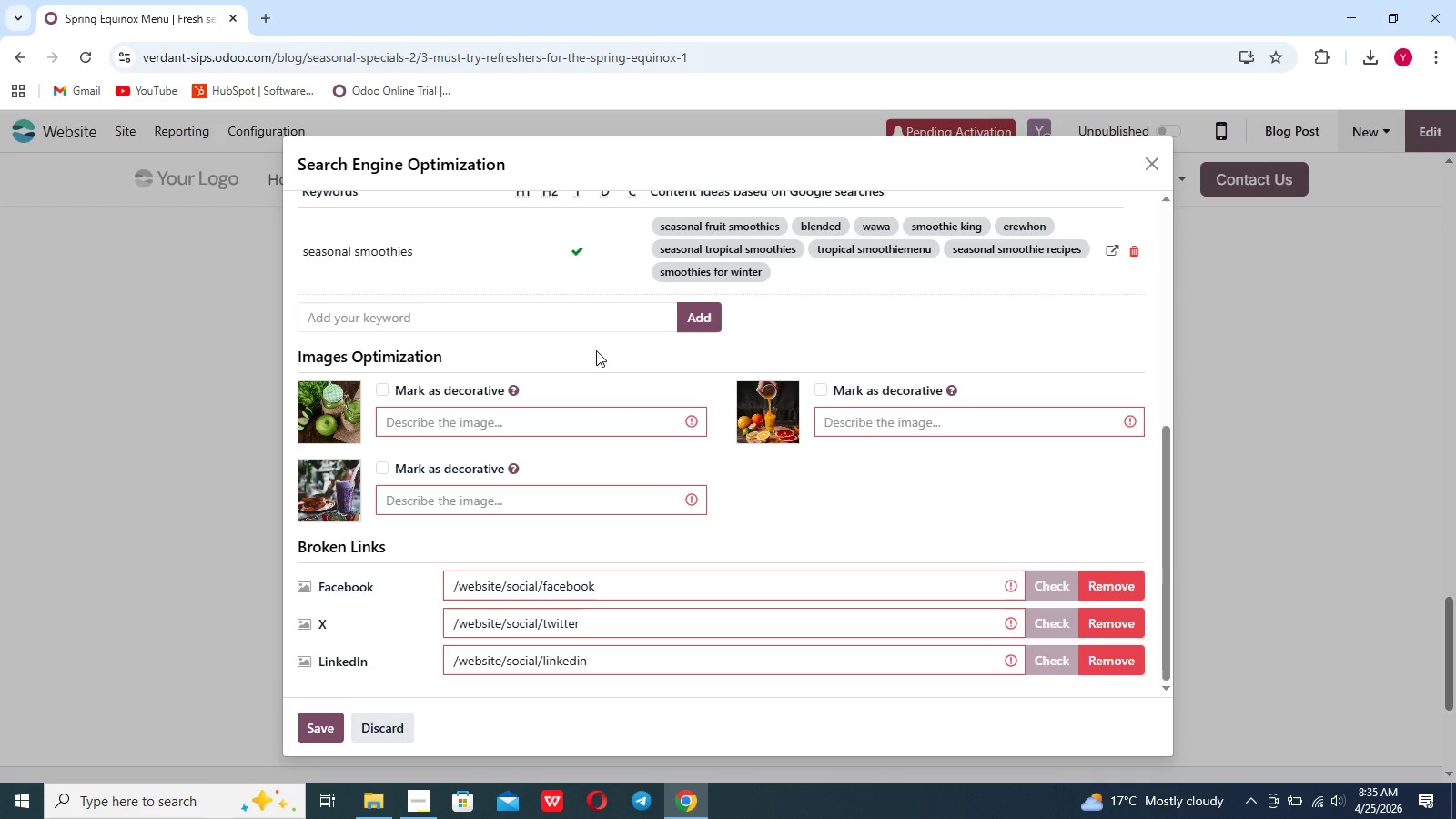 
scroll: coordinate [585, 278], scroll_direction: up, amount: 12.0
 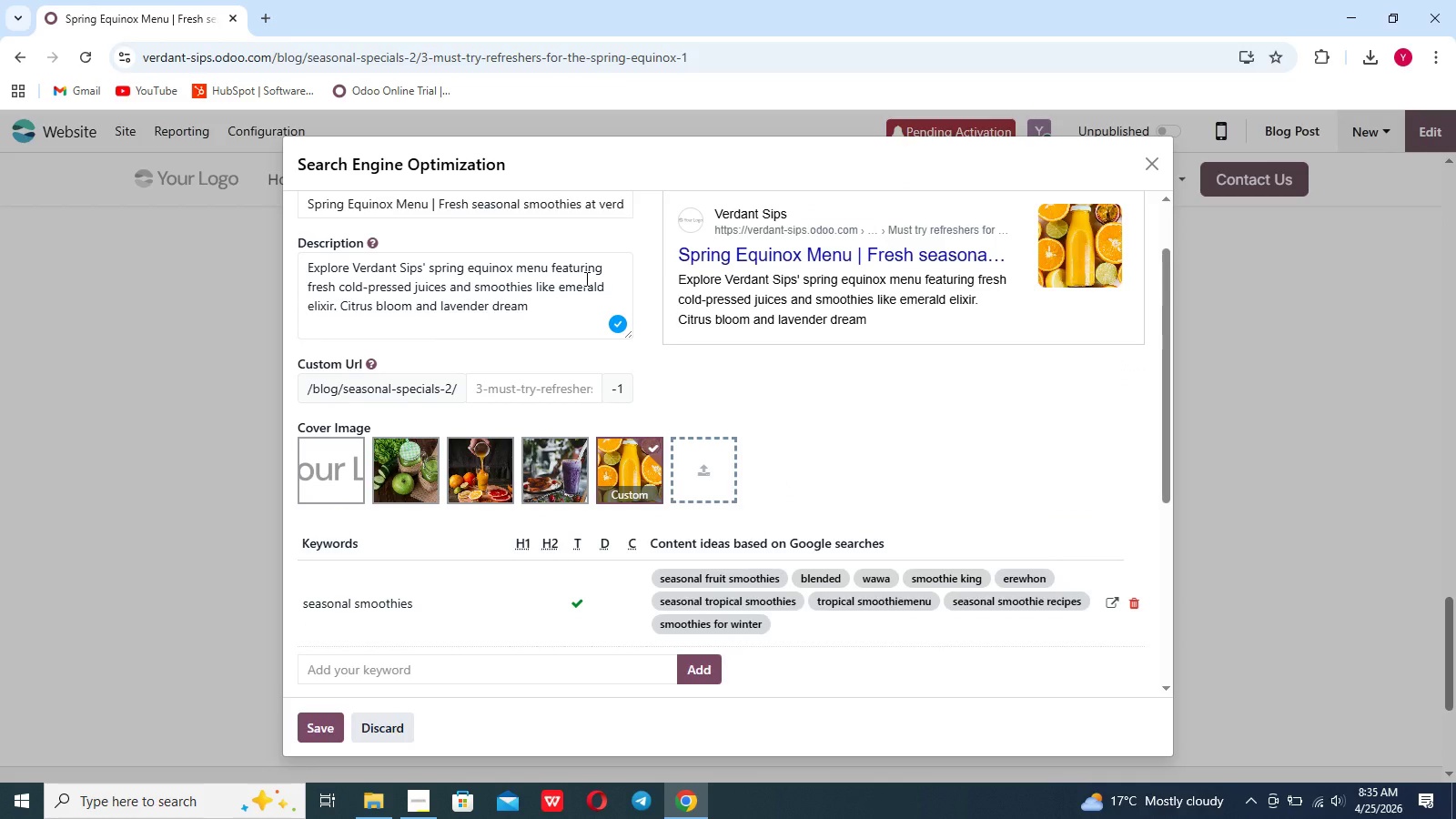 
scroll: coordinate [585, 278], scroll_direction: down, amount: 7.0
 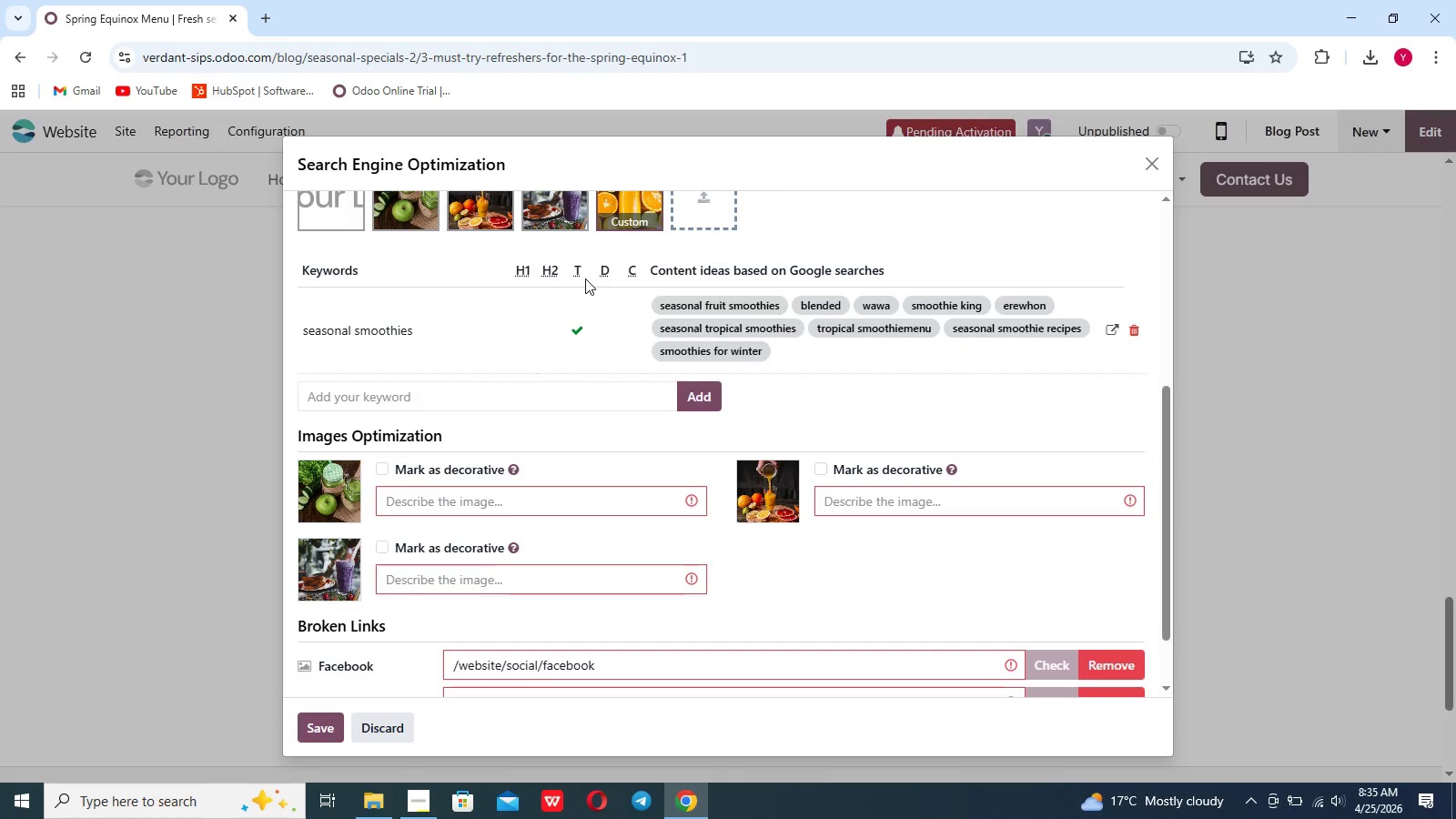 
left_click([585, 278])
 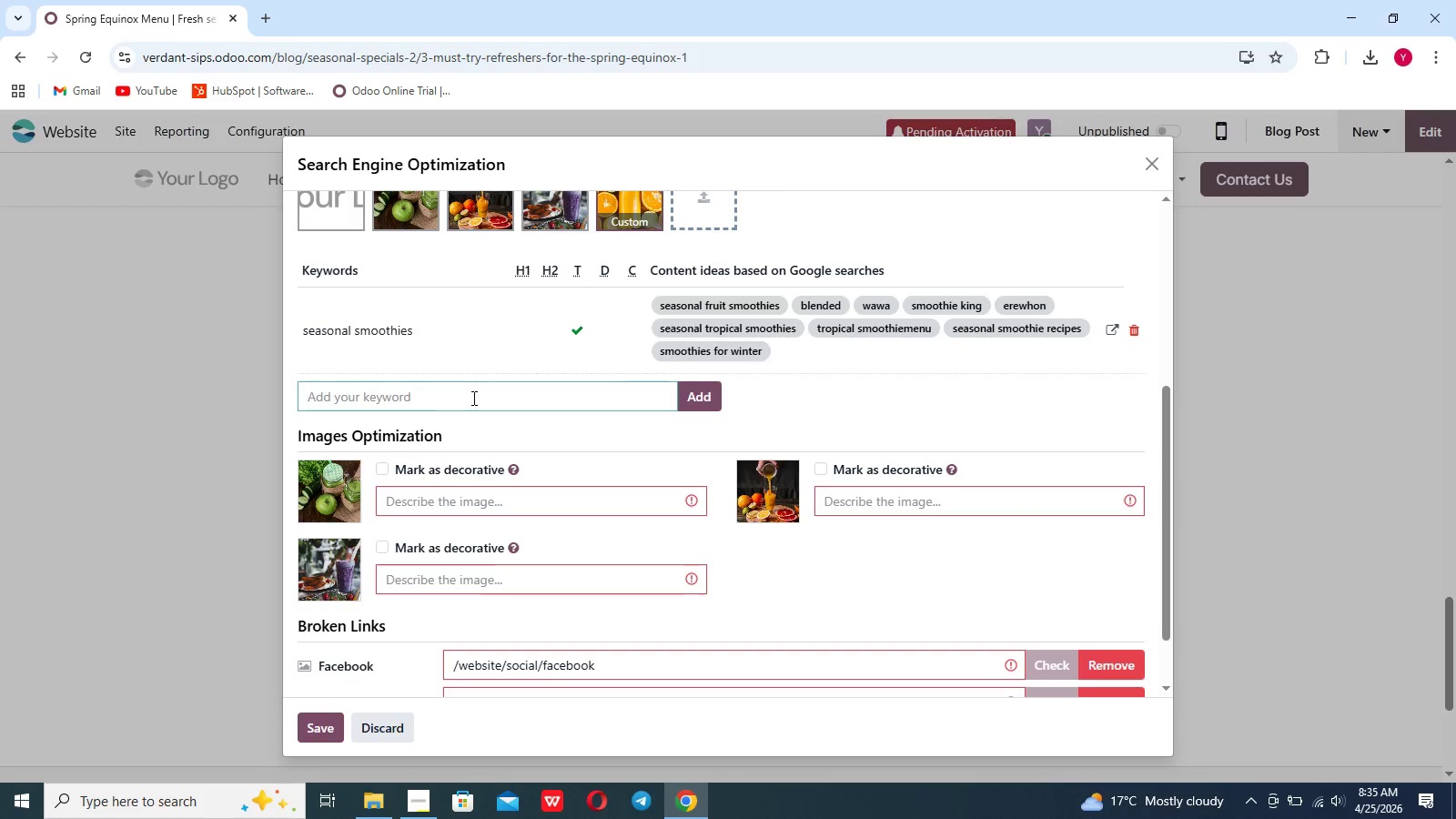 
type(spring equinox)
 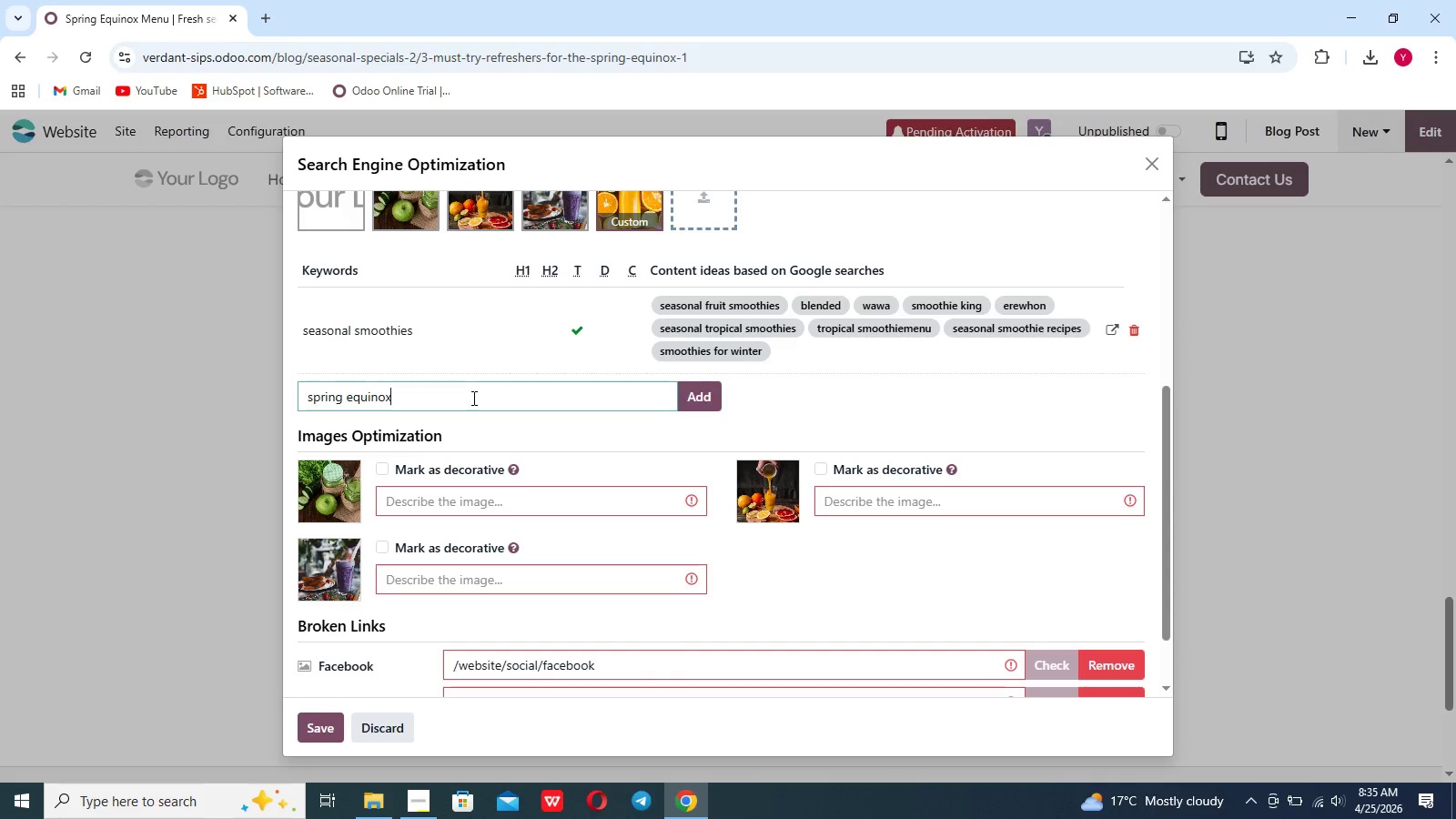 
key(Enter)
 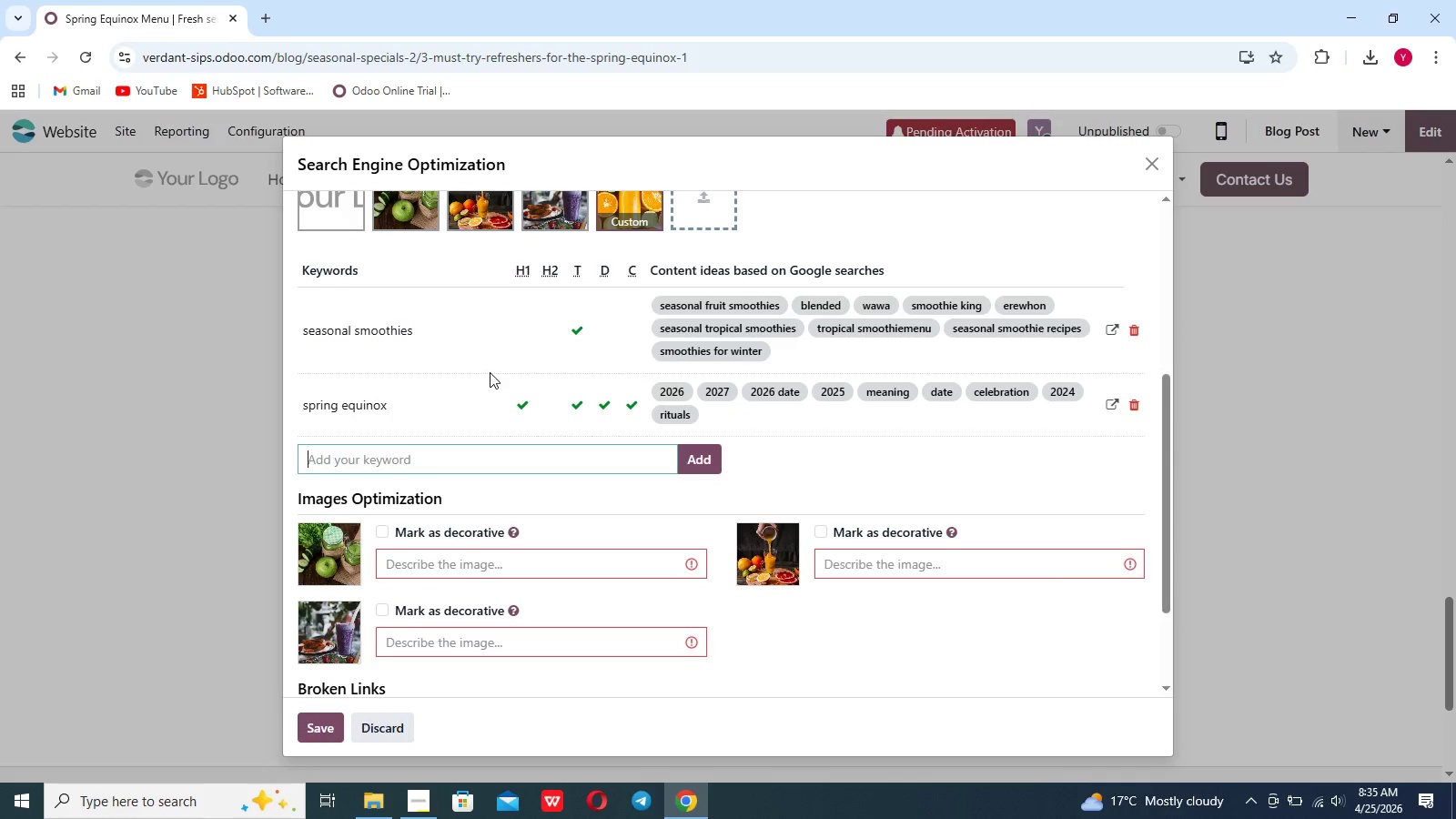 
scroll: coordinate [490, 371], scroll_direction: up, amount: 2.0
 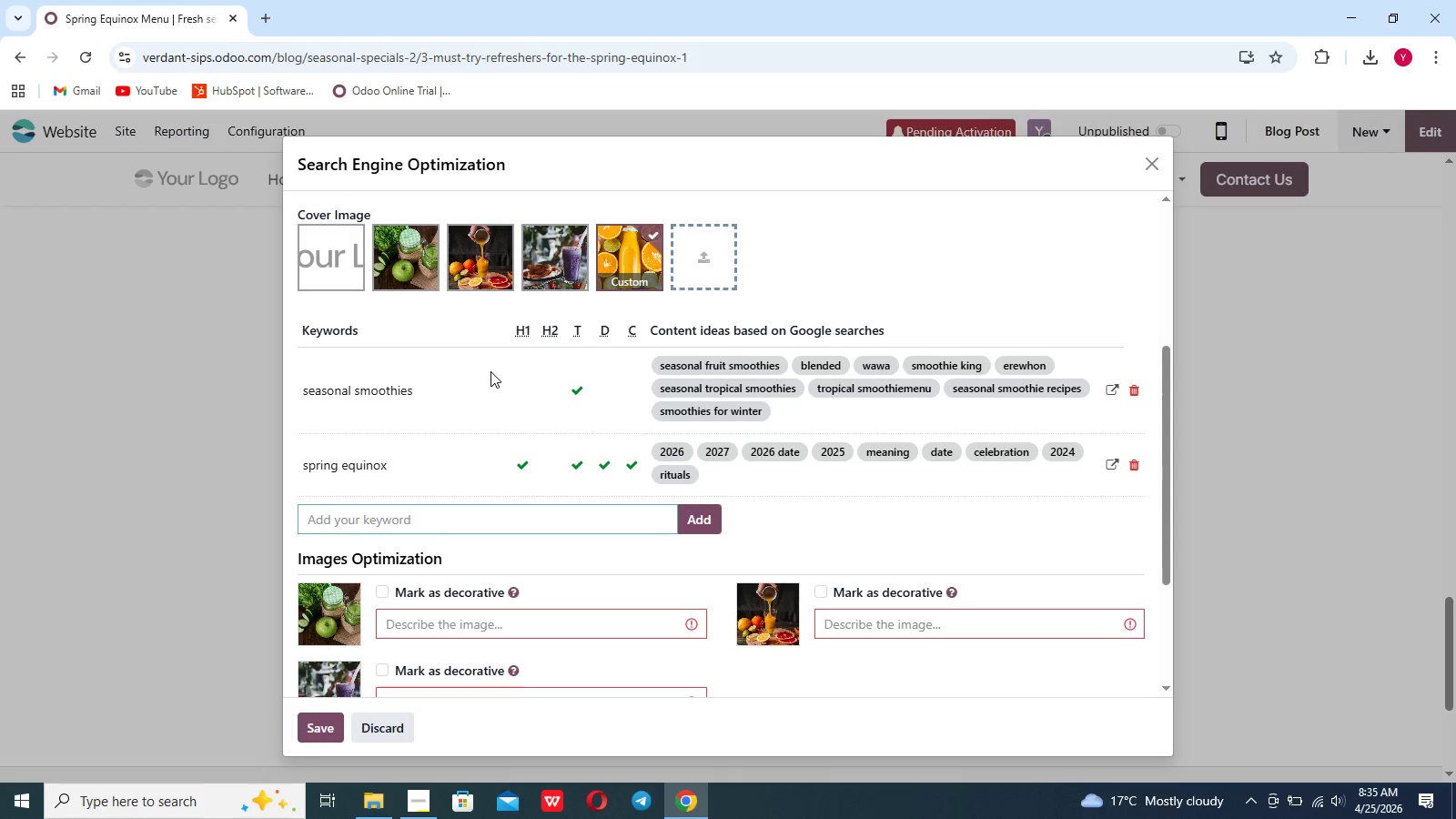 
wait(9.61)
 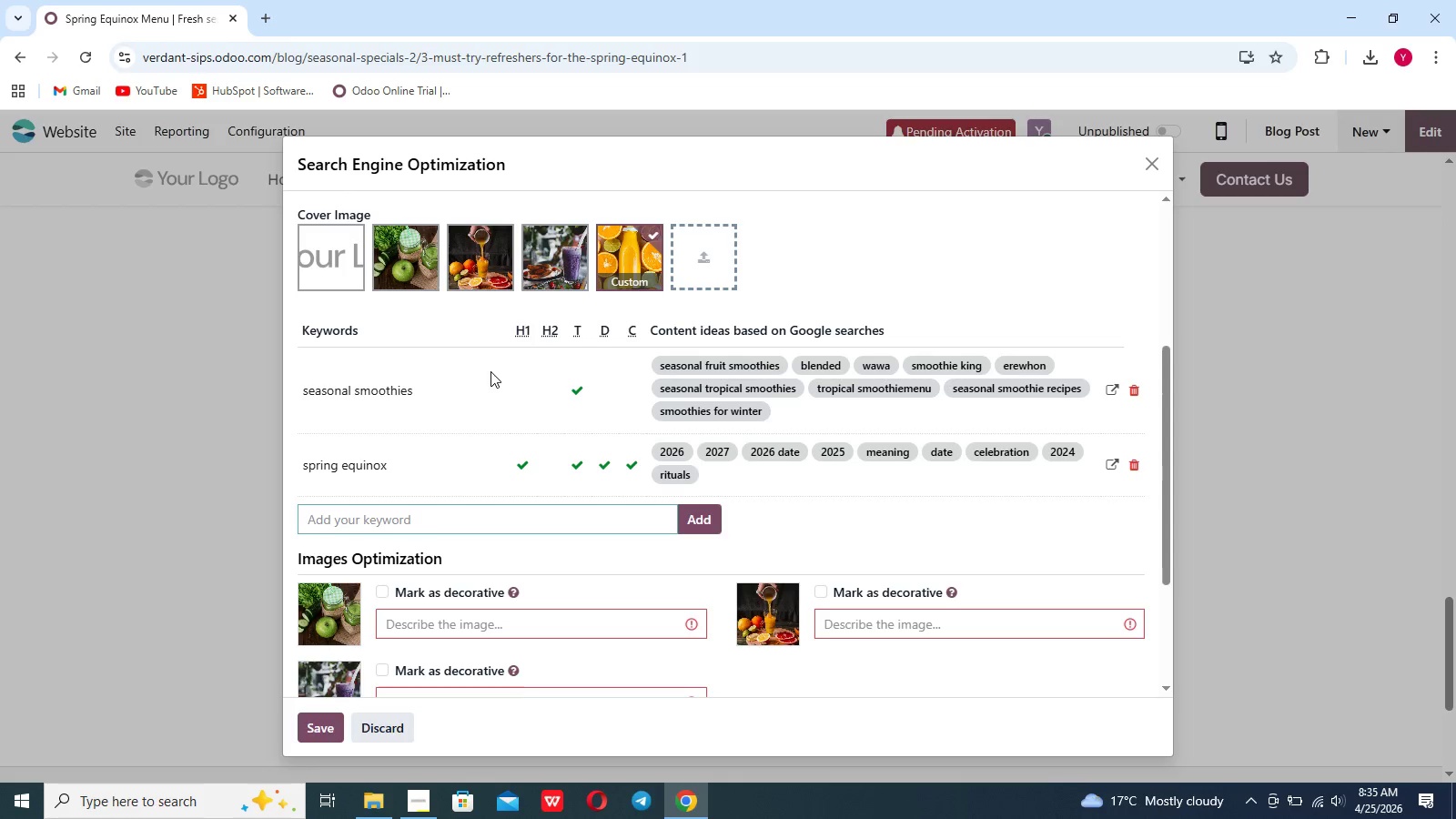 
left_click([327, 726])
 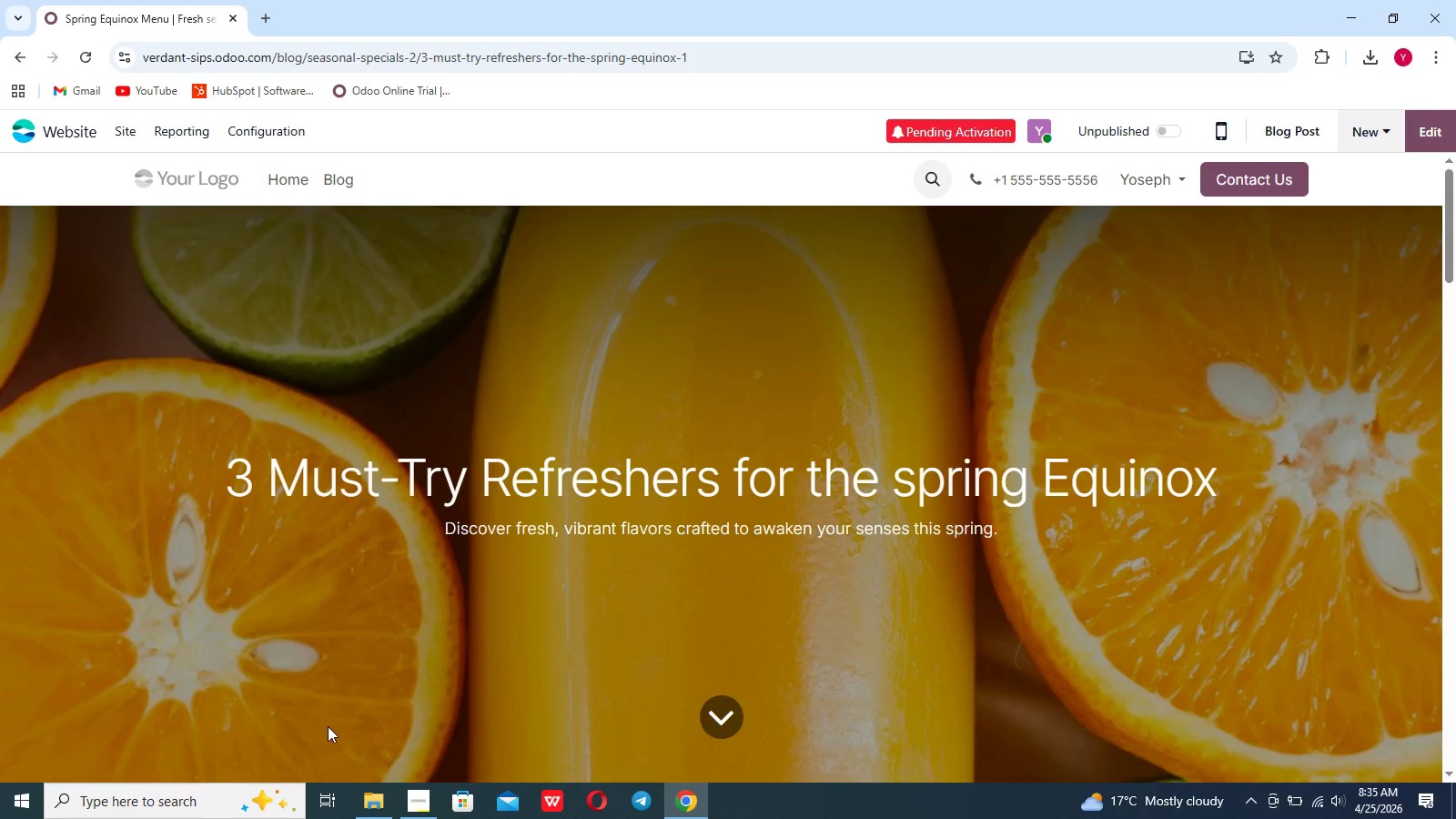 
scroll: coordinate [500, 682], scroll_direction: down, amount: 23.0
 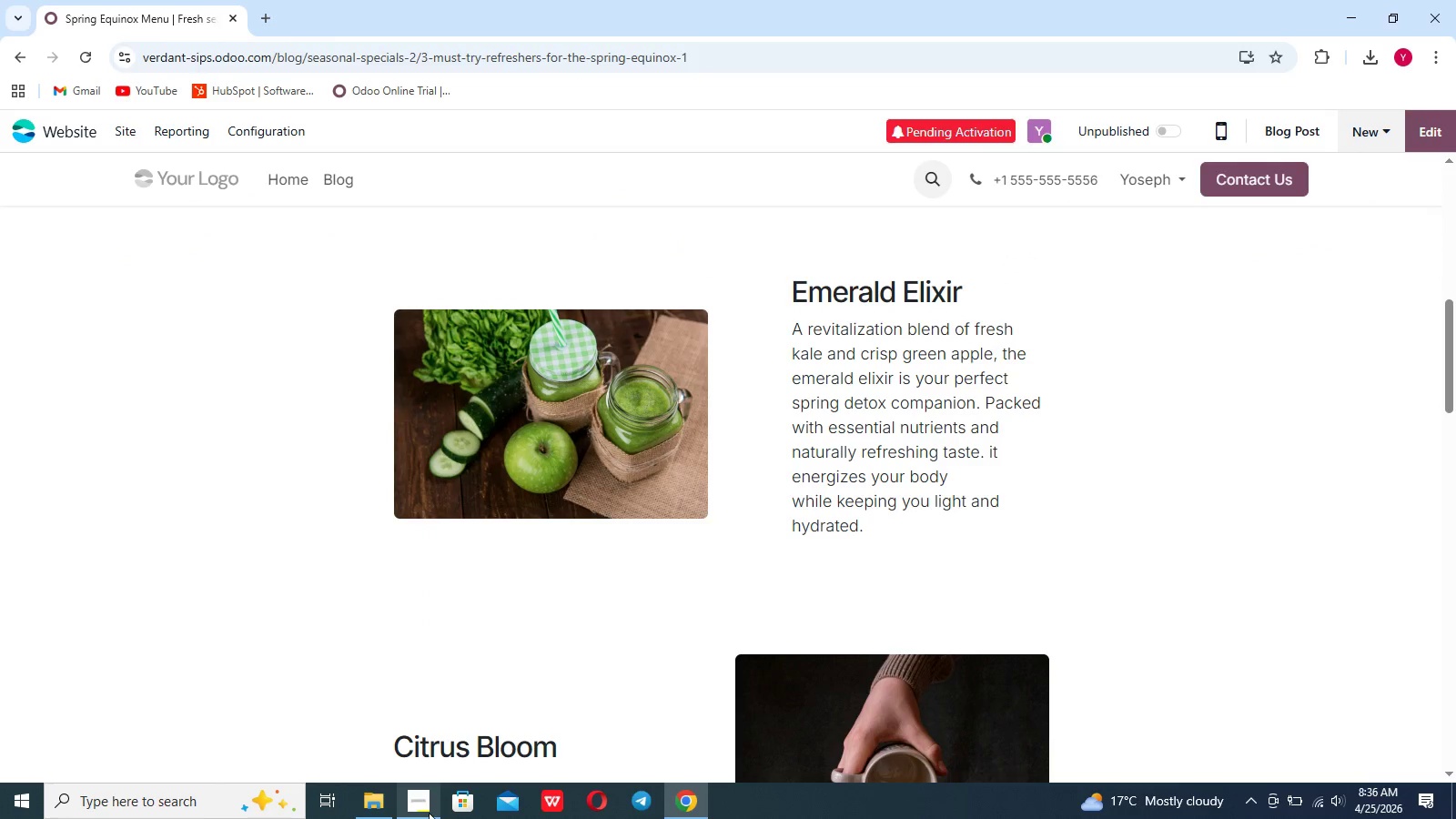 
left_click([429, 813])